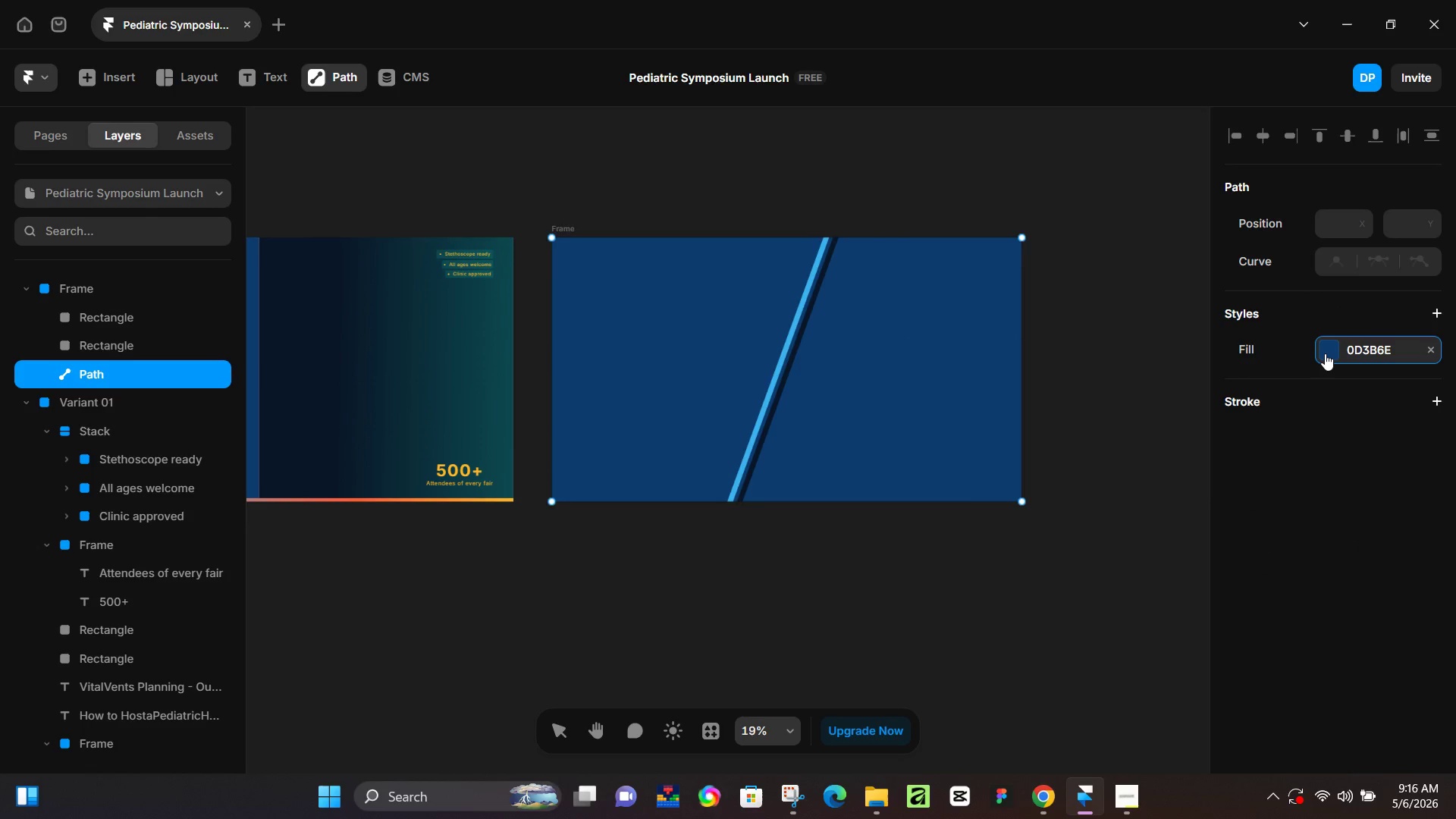 
left_click([1325, 353])
 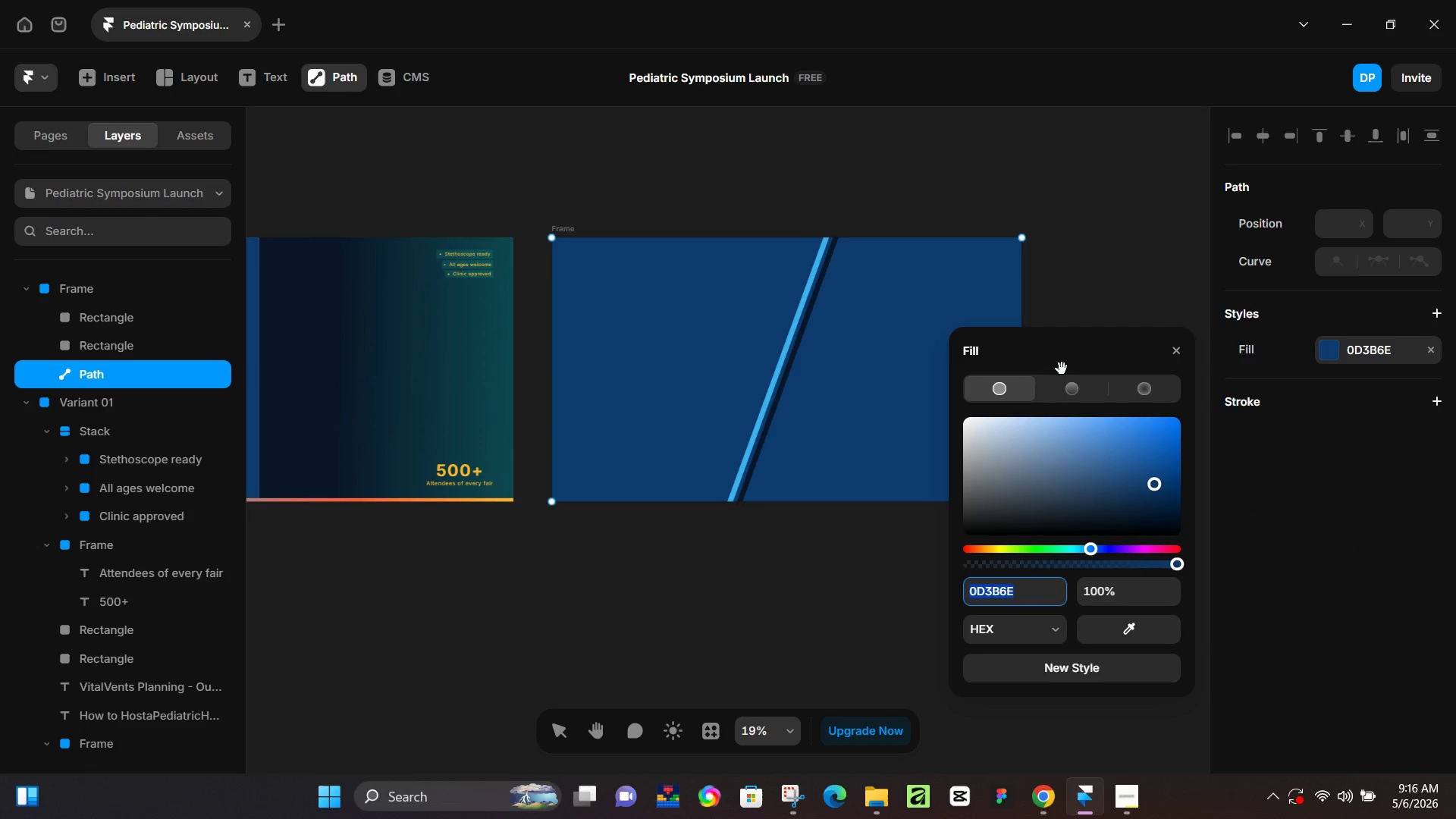 
left_click([1066, 384])
 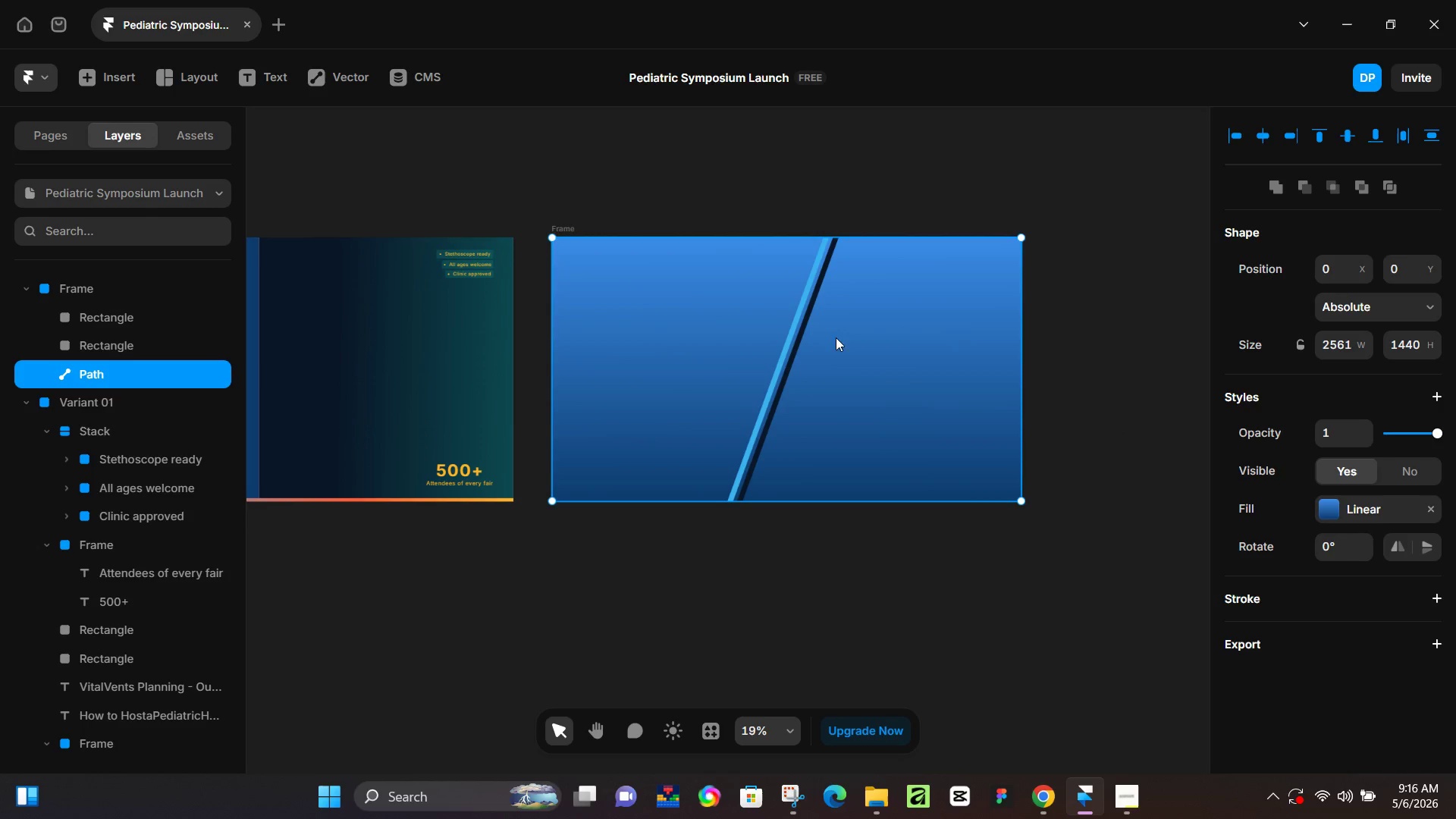 
left_click([1327, 504])
 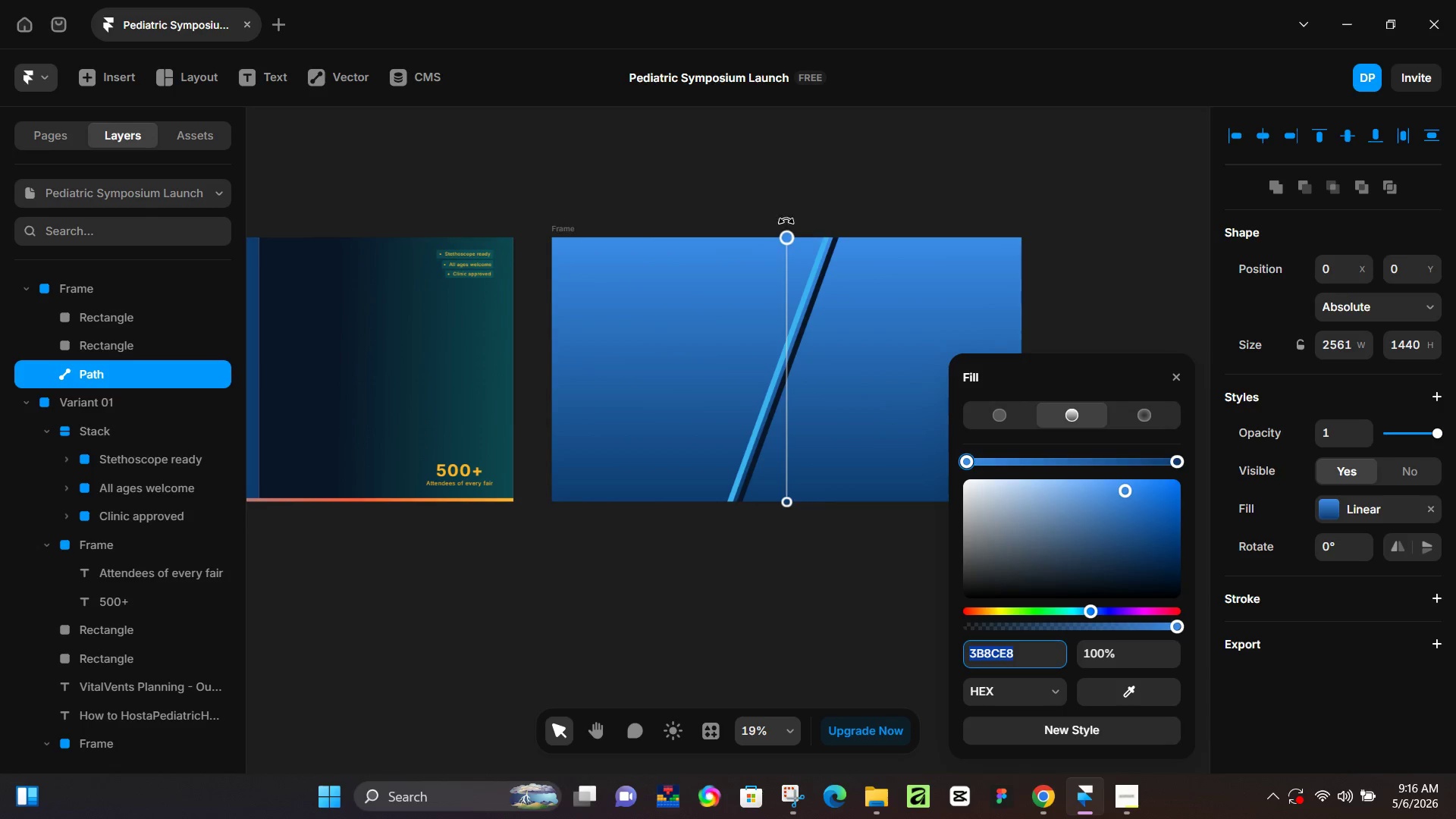 
hold_key(key=ShiftLeft, duration=1.28)
left_click_drag(start_coordinate=[789, 235], to_coordinate=[656, 263])
 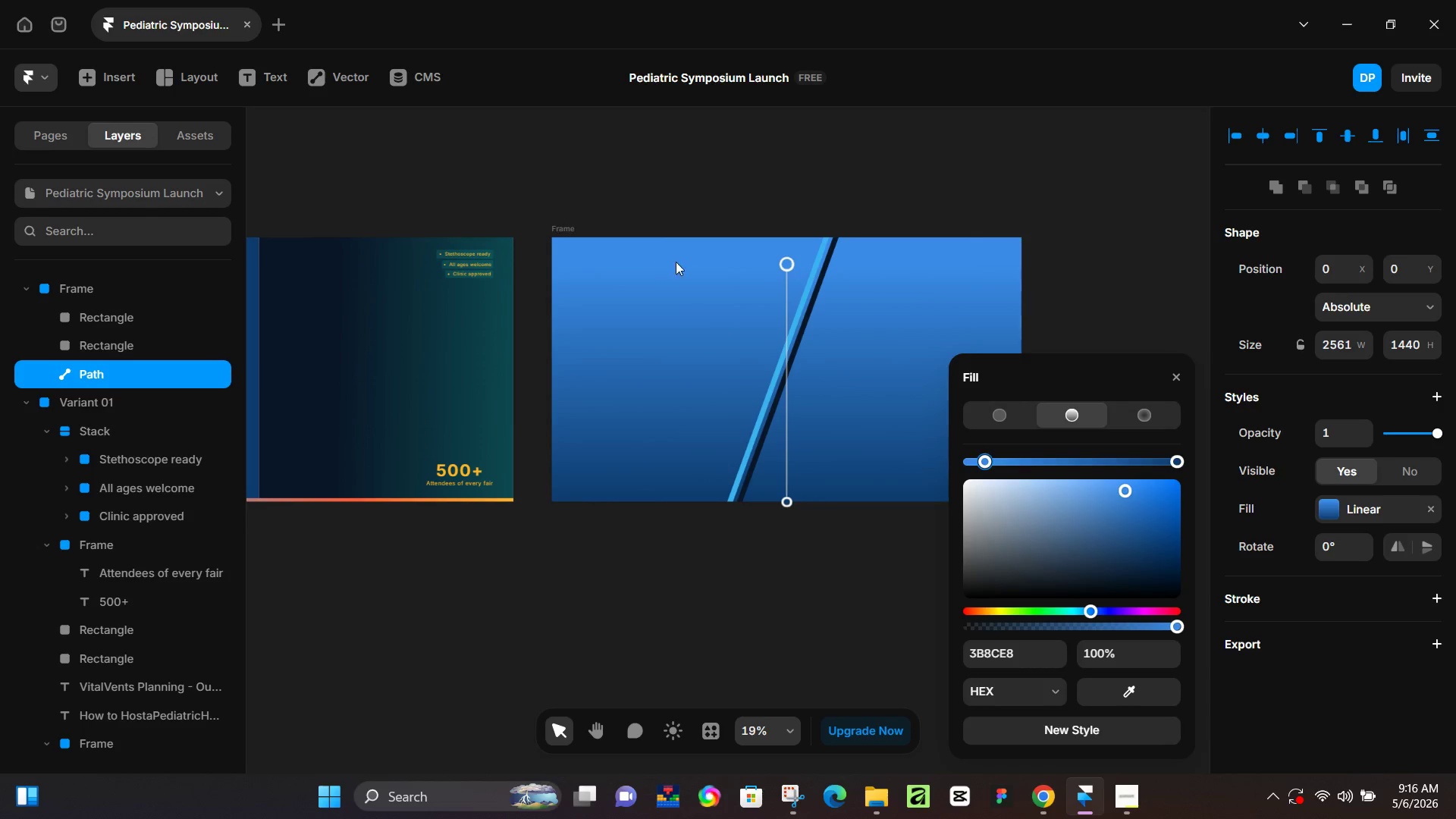 
key(Control+Z)
 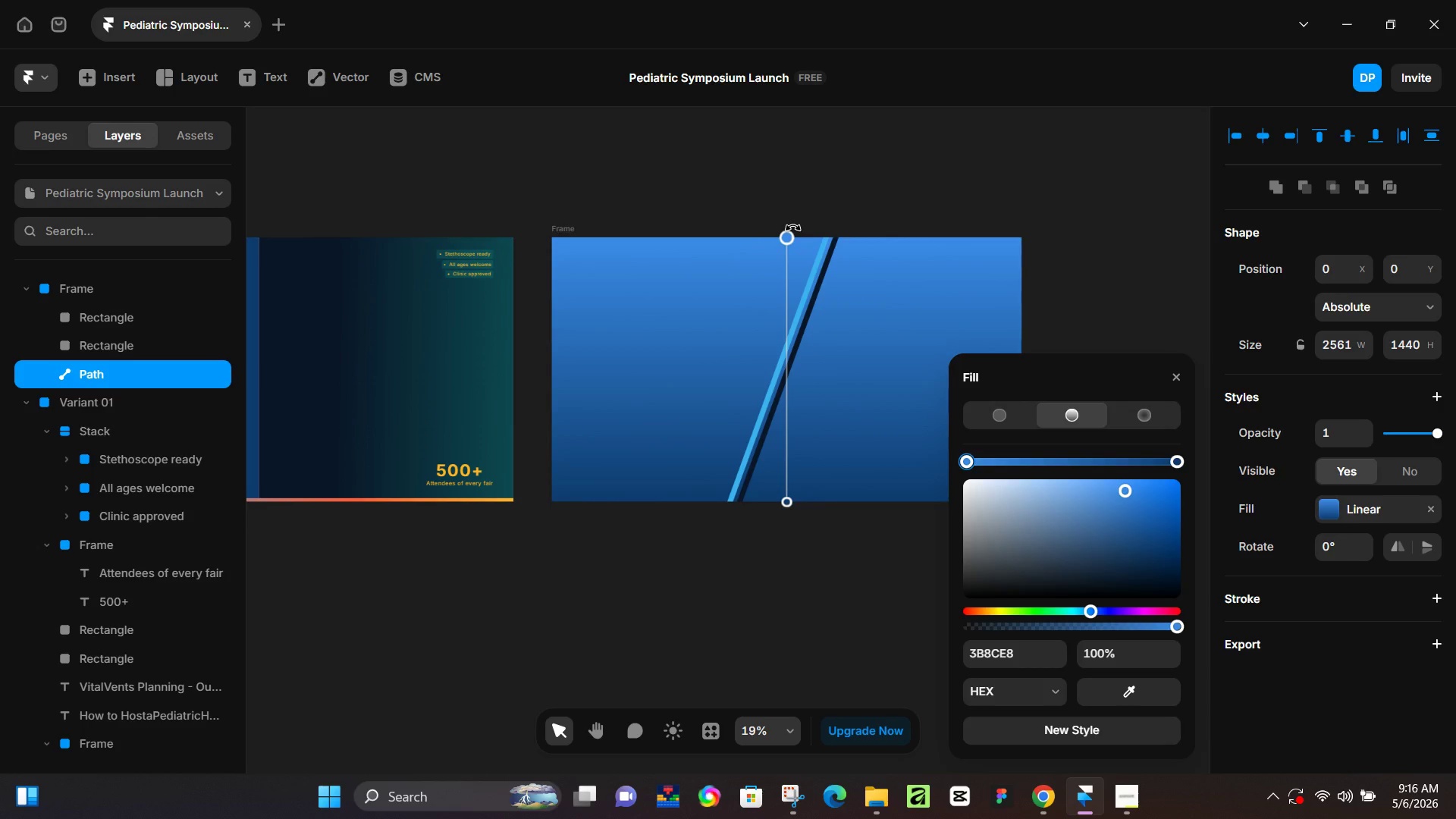 
hold_key(key=ShiftLeft, duration=1.5)
left_click_drag(start_coordinate=[793, 228], to_coordinate=[604, 337])
 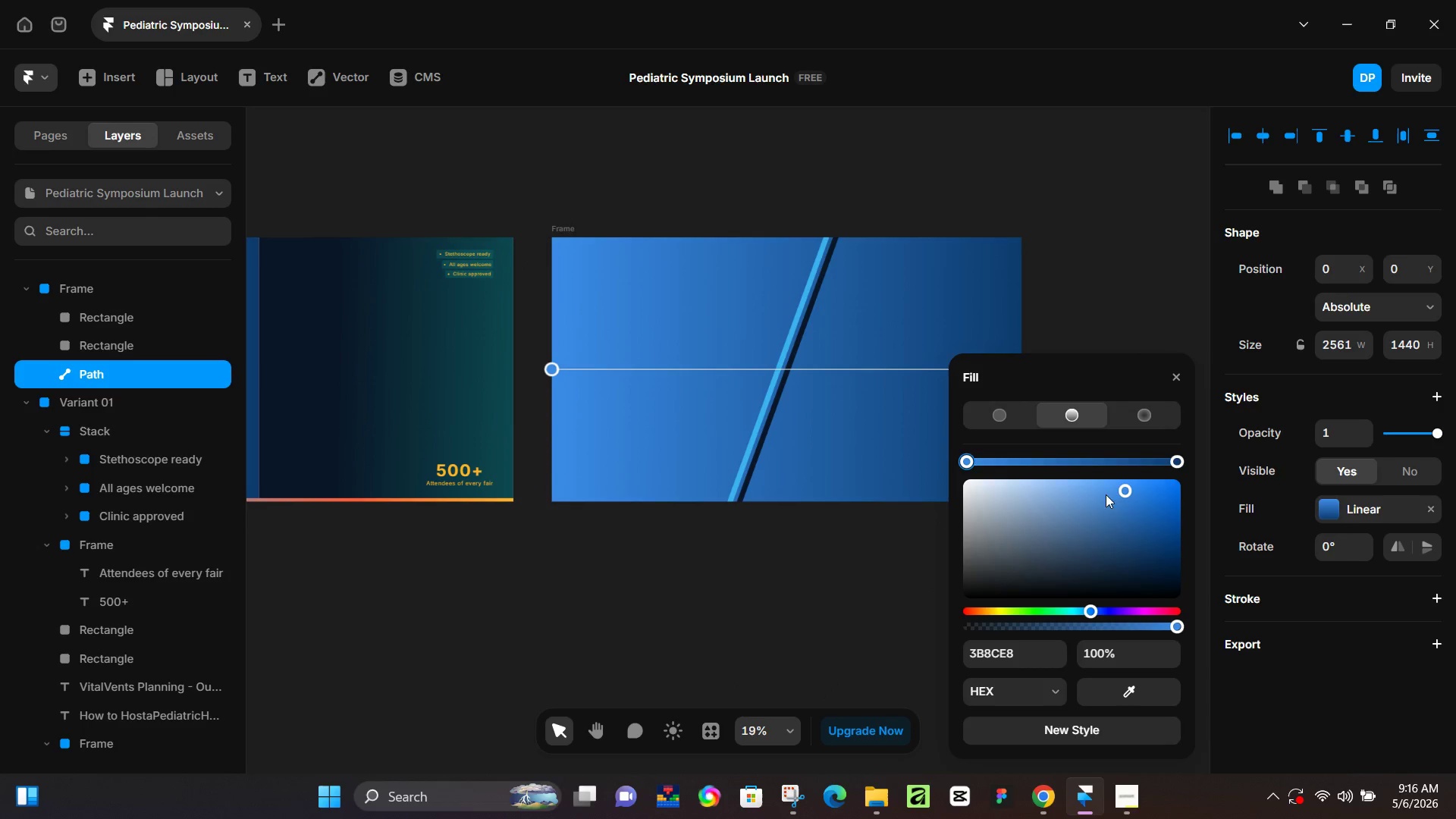 
hold_key(key=ShiftLeft, duration=0.69)
 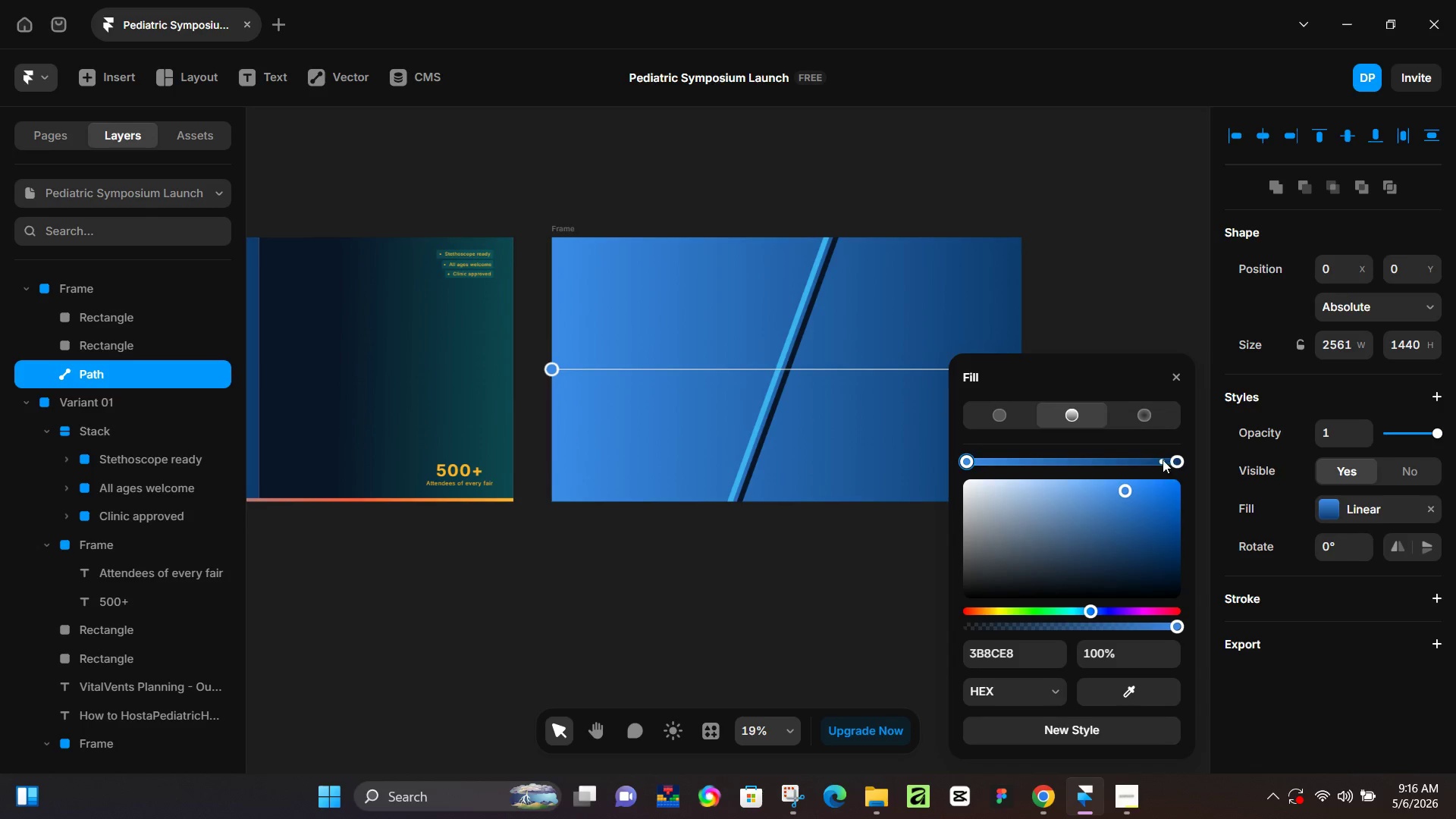 
left_click([1178, 460])
 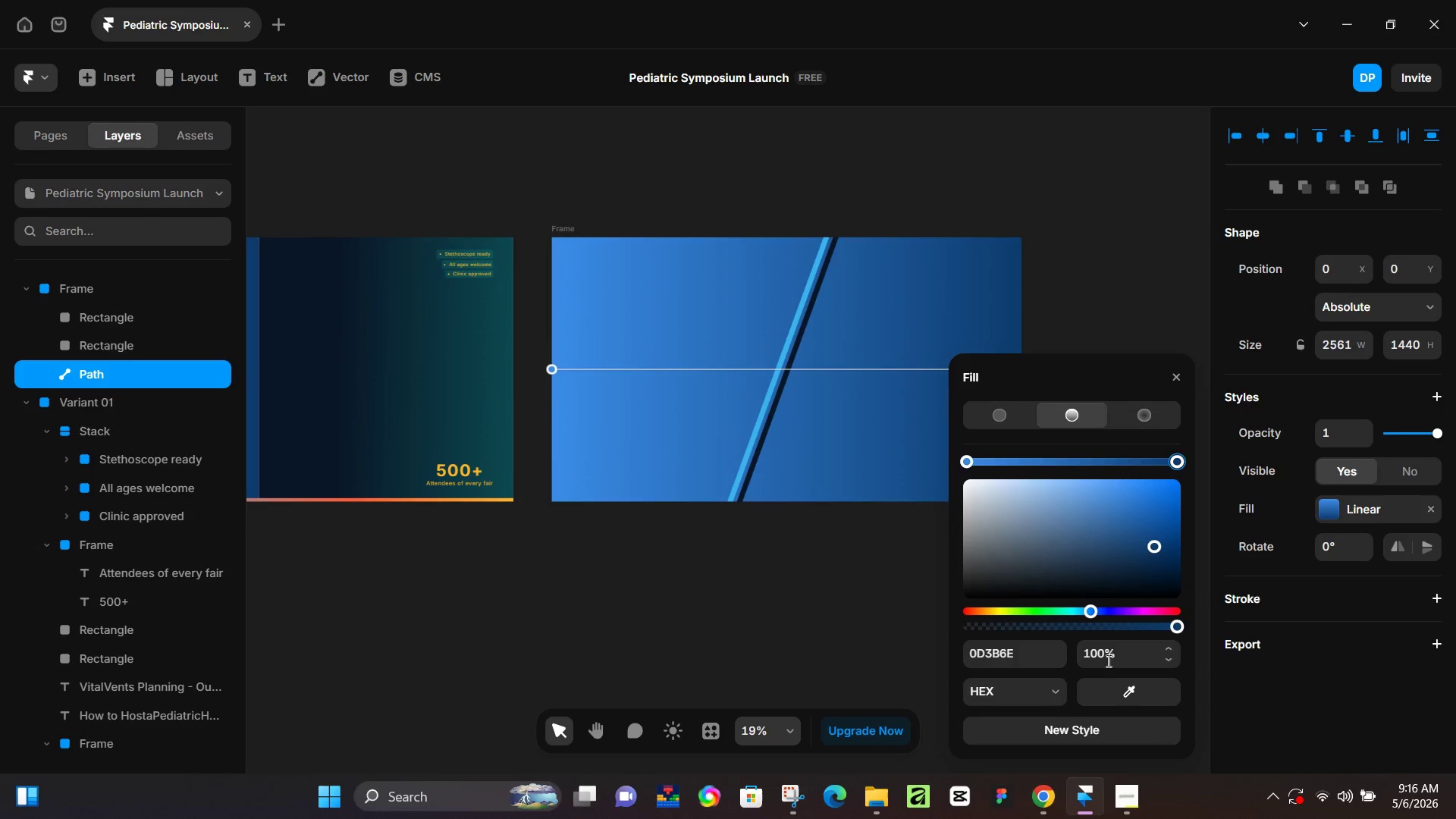 
left_click([1026, 656])
 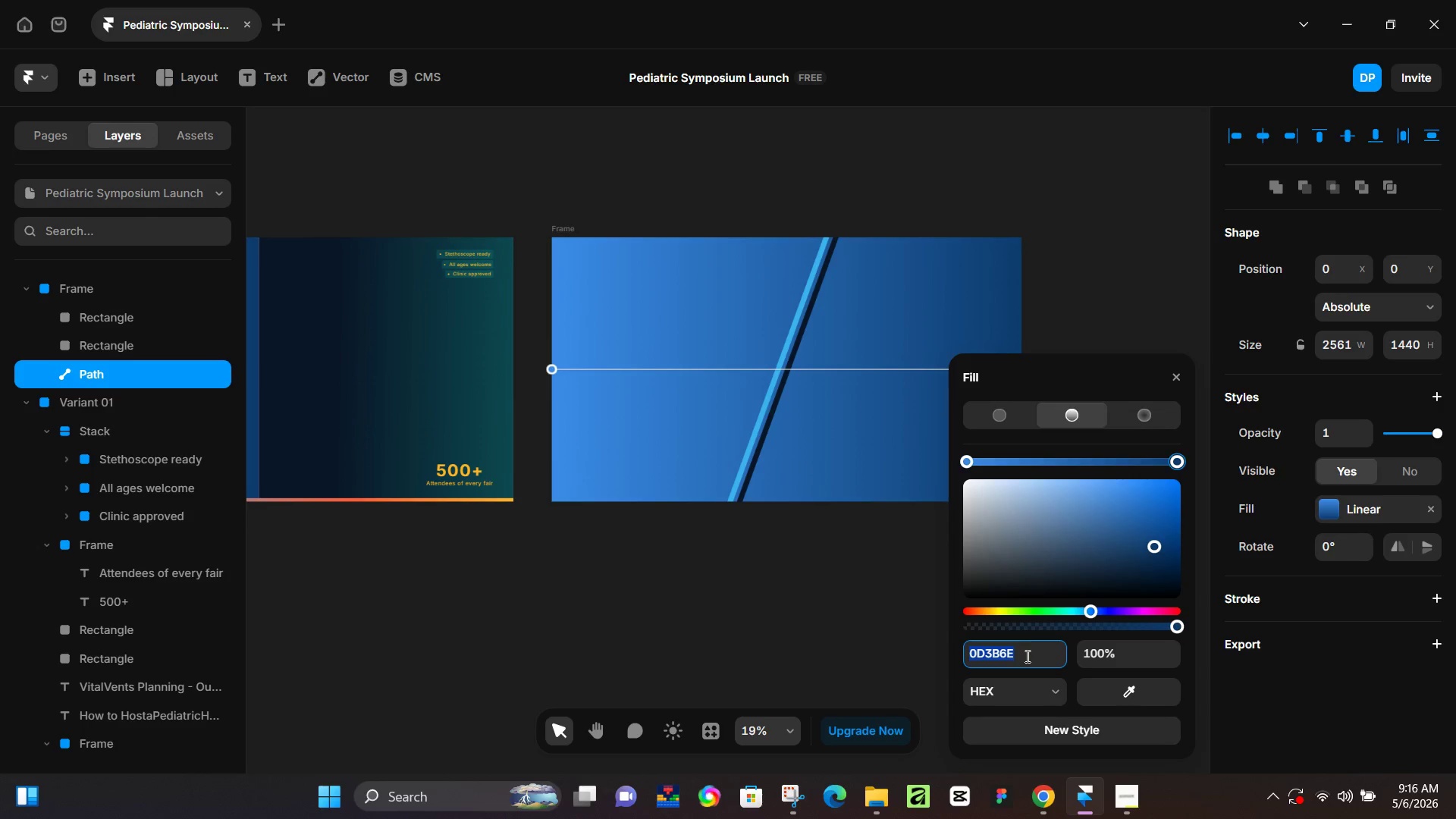 
key(Control+ControlLeft)
 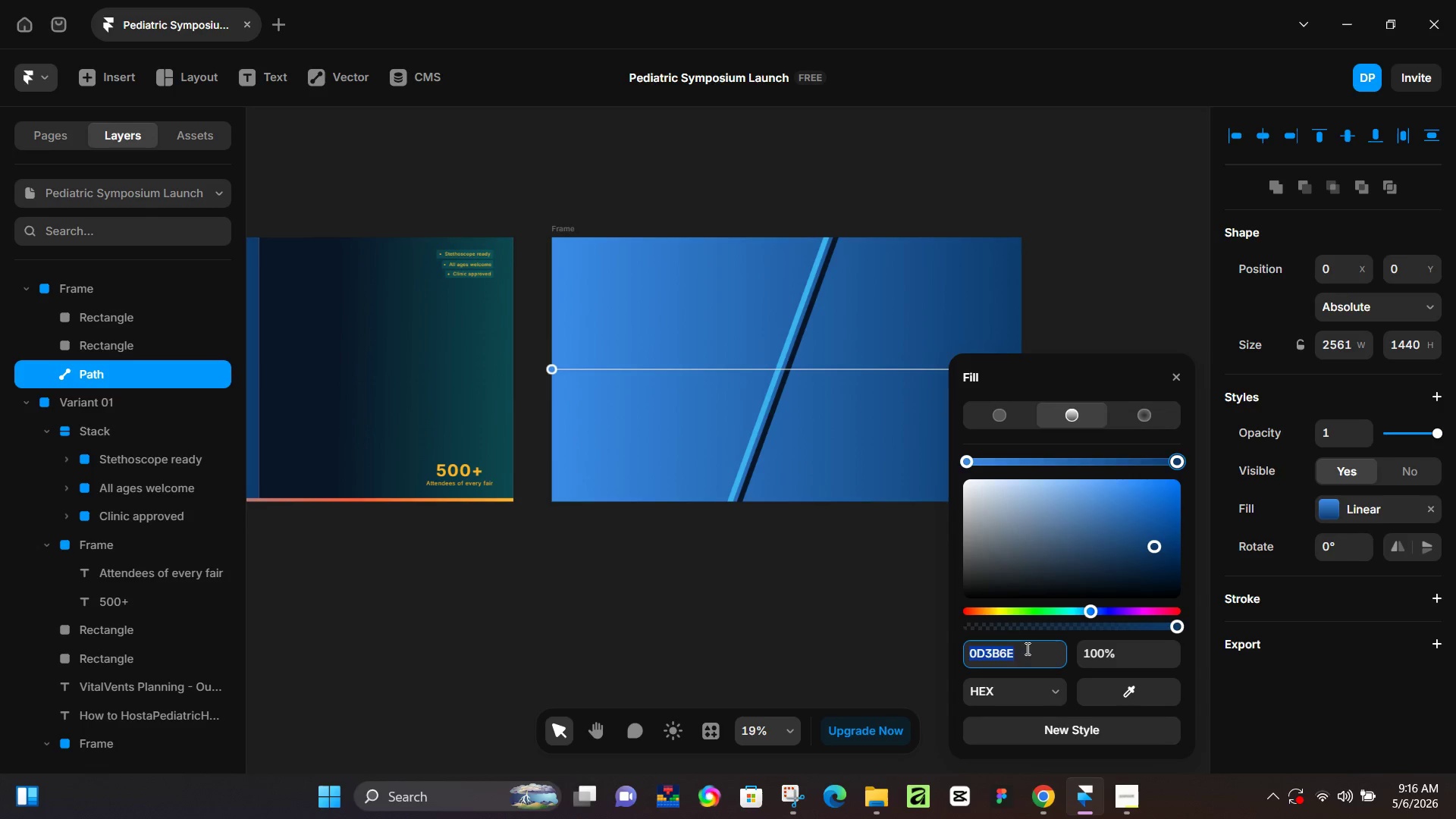 
key(Control+V)
 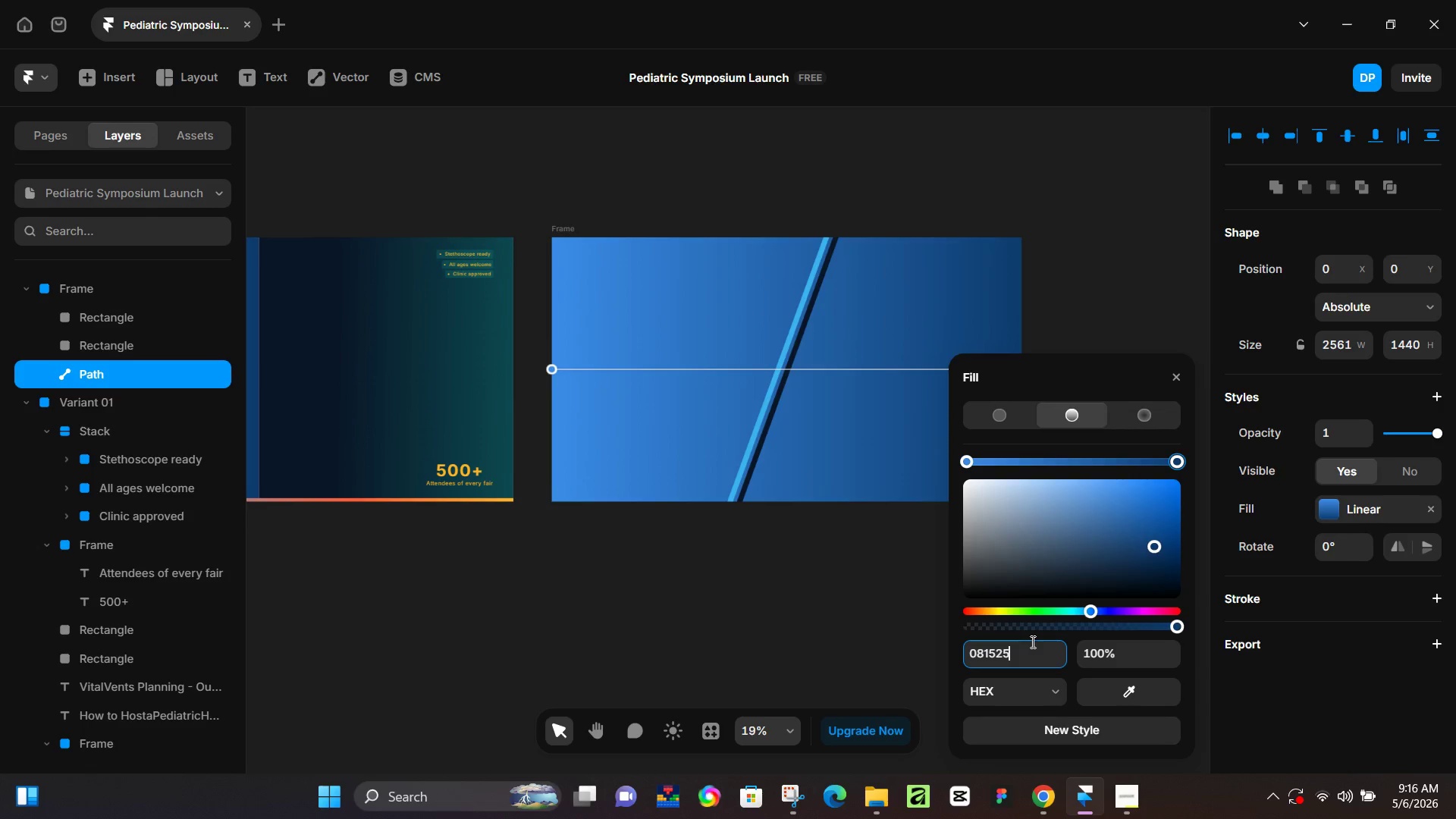 
key(NumpadEnter)
 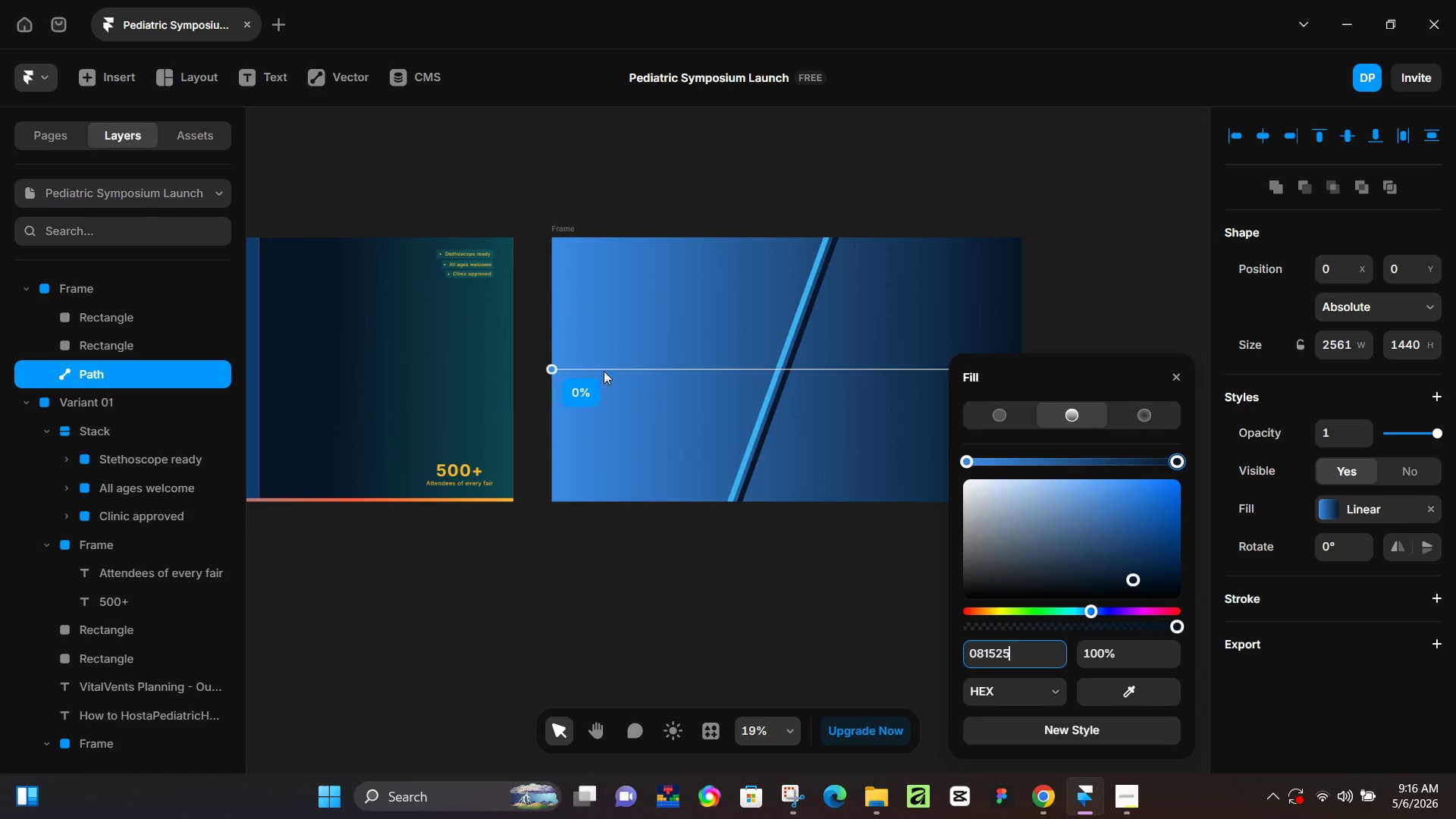 
left_click([1178, 375])
 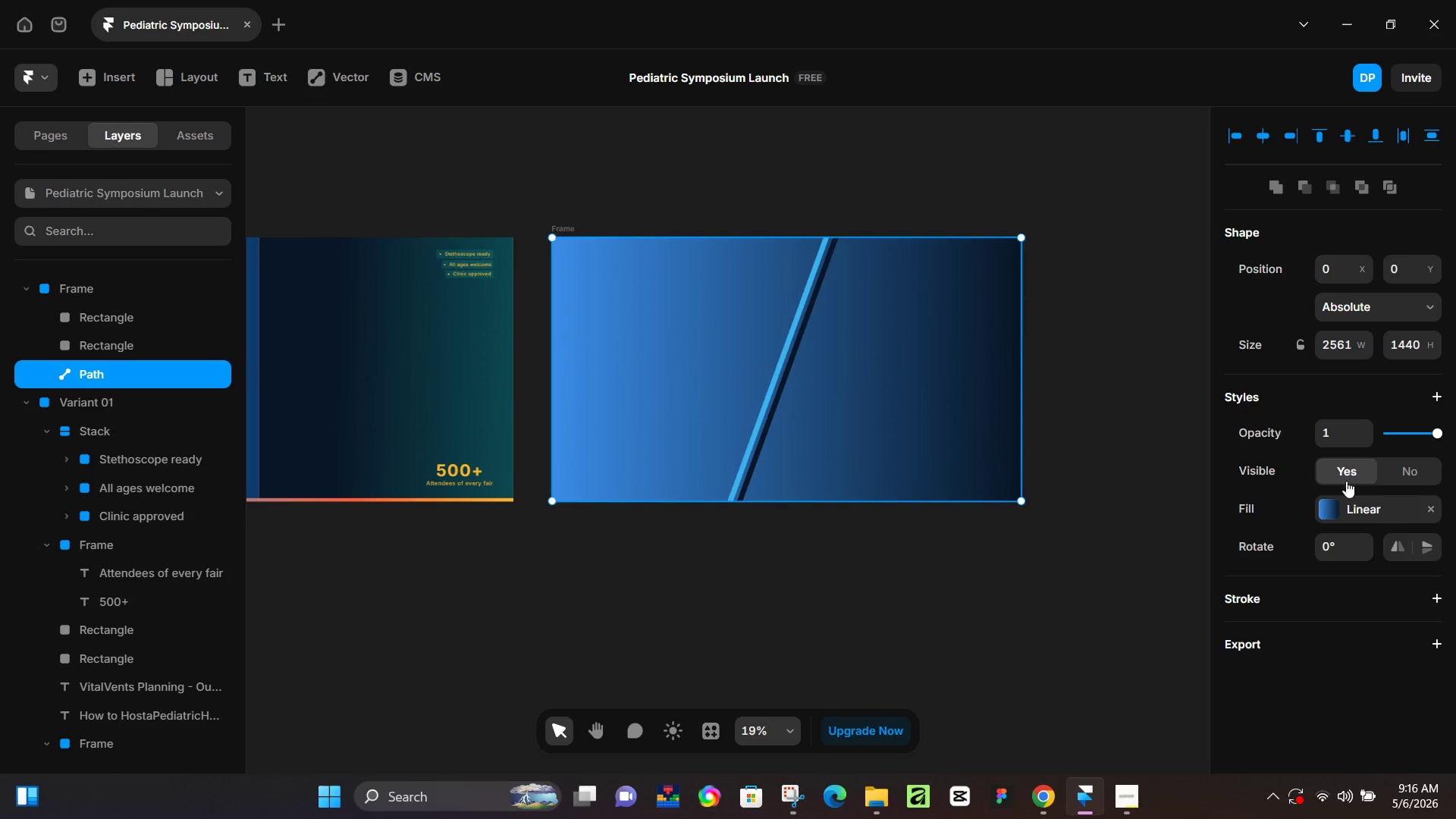 
left_click([1328, 507])
 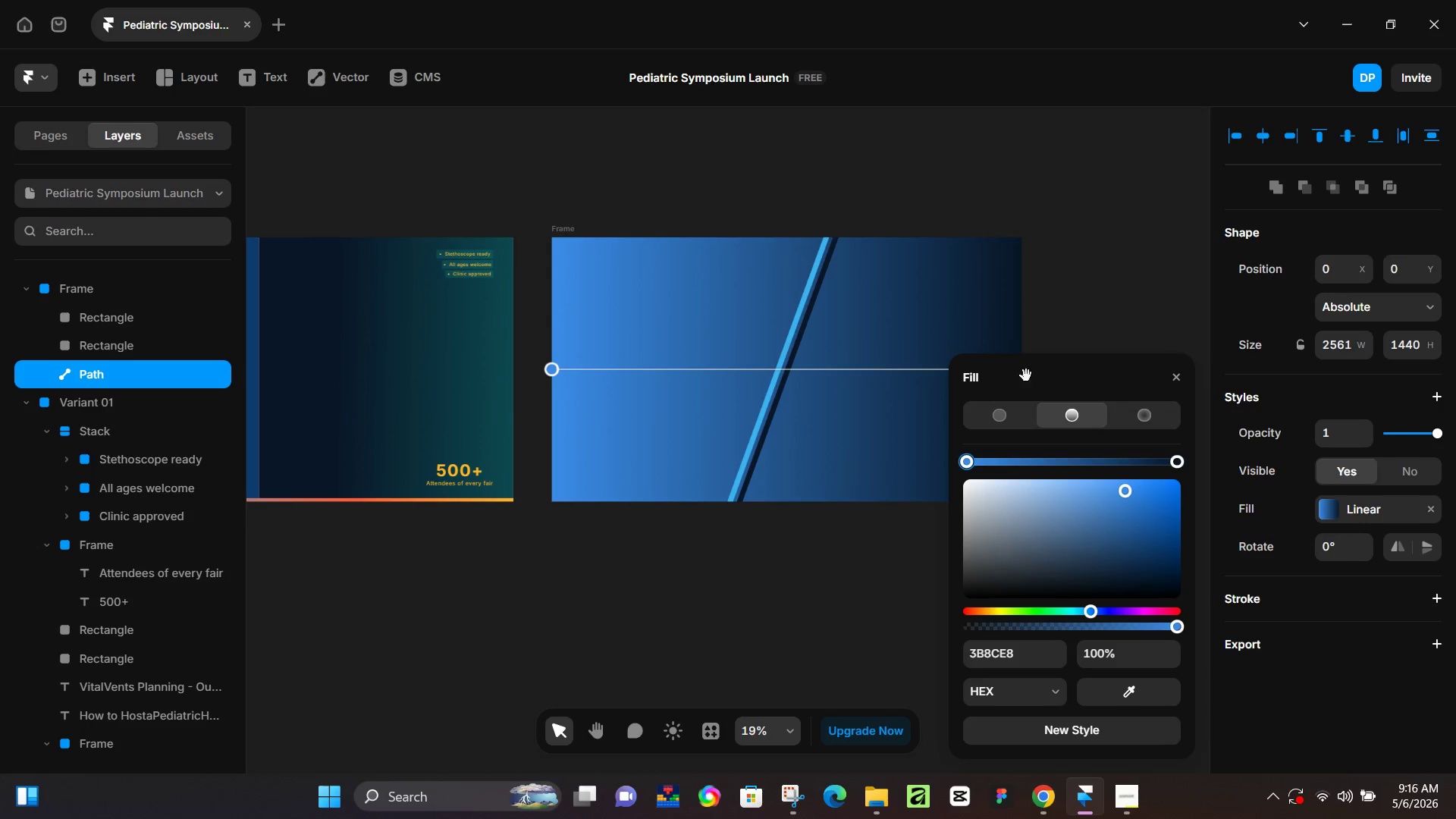 
left_click_drag(start_coordinate=[1037, 372], to_coordinate=[1042, 460])
 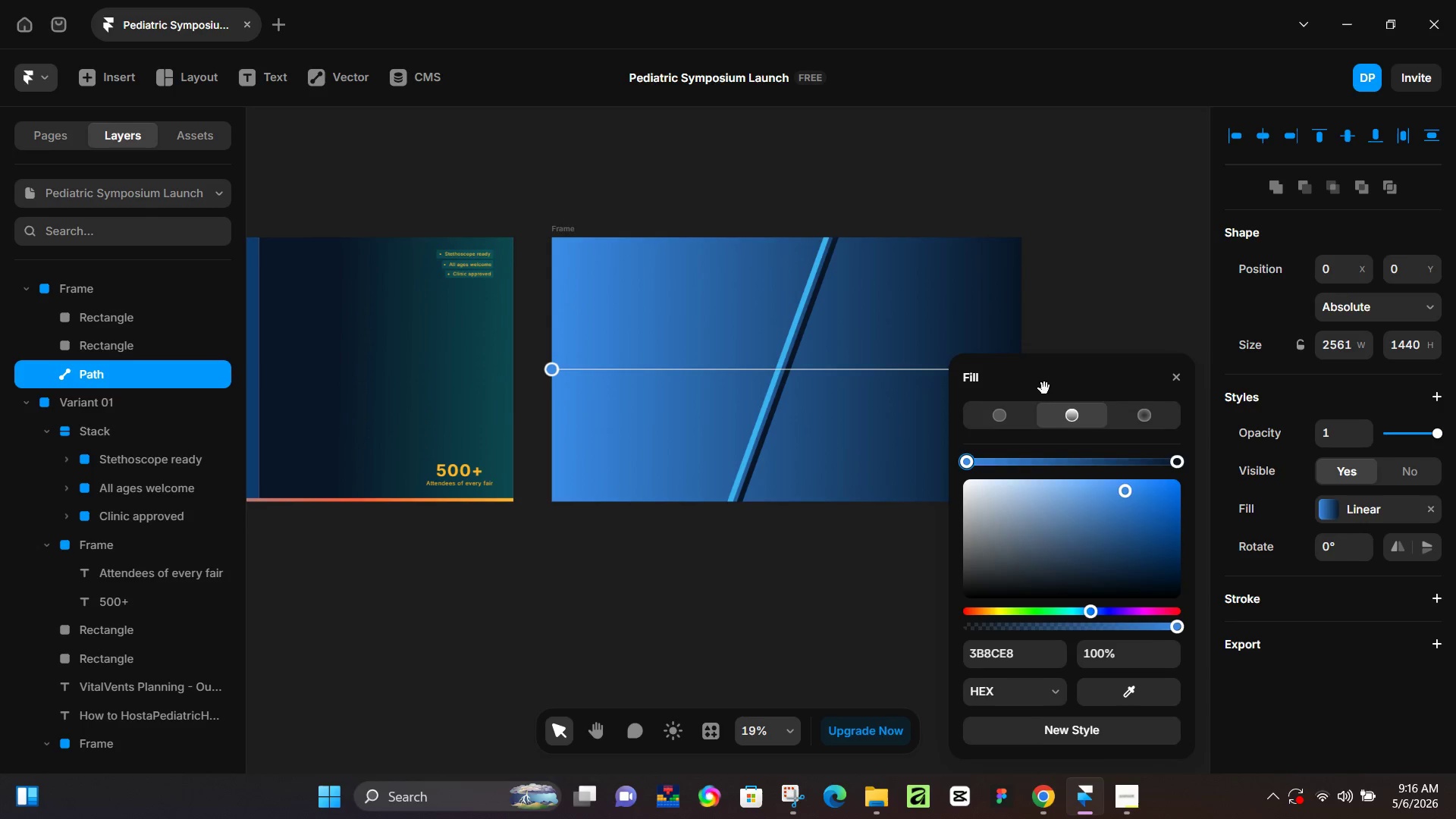 
left_click_drag(start_coordinate=[1048, 384], to_coordinate=[623, 196])
 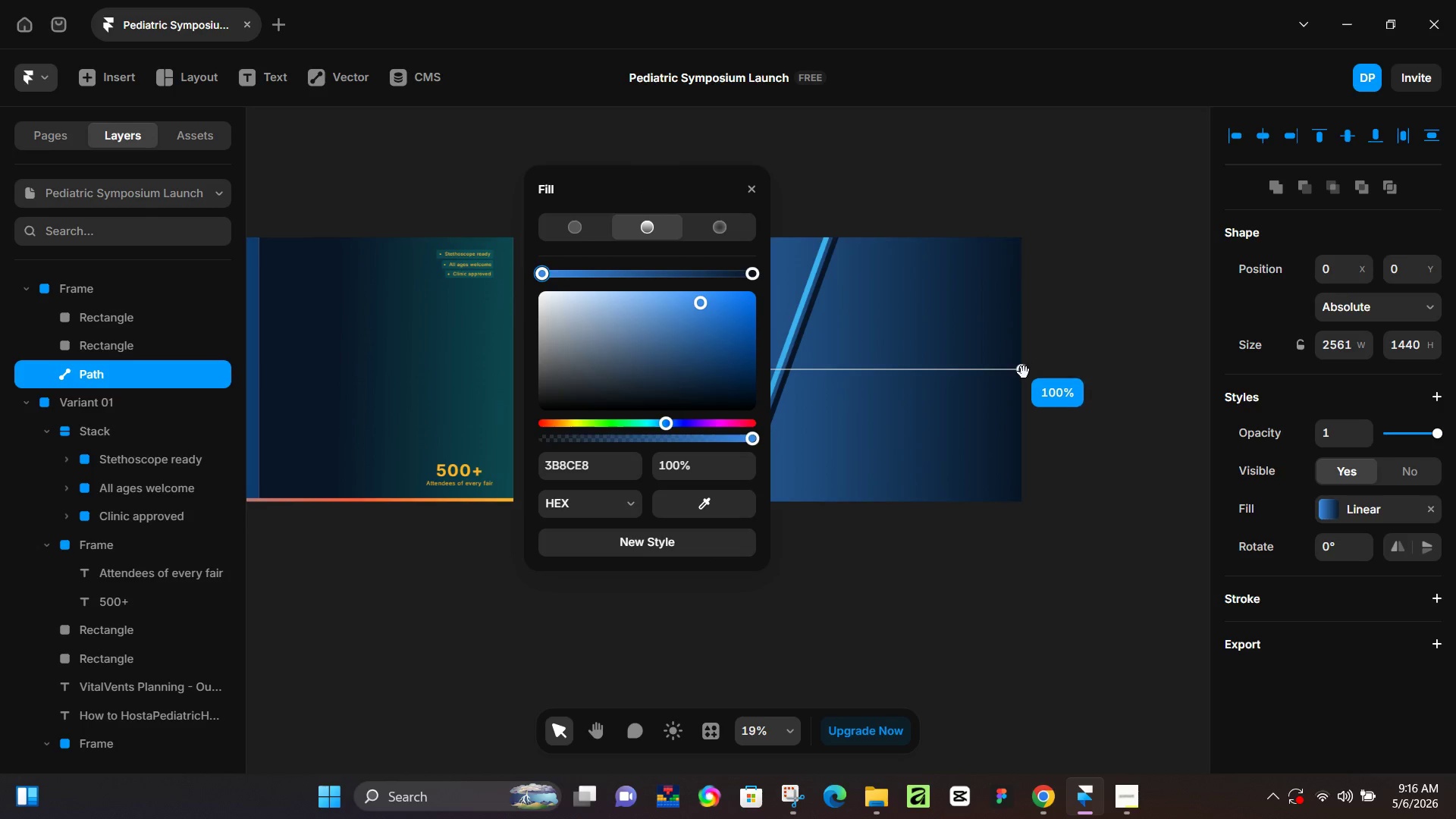 
left_click_drag(start_coordinate=[1024, 372], to_coordinate=[832, 372])
 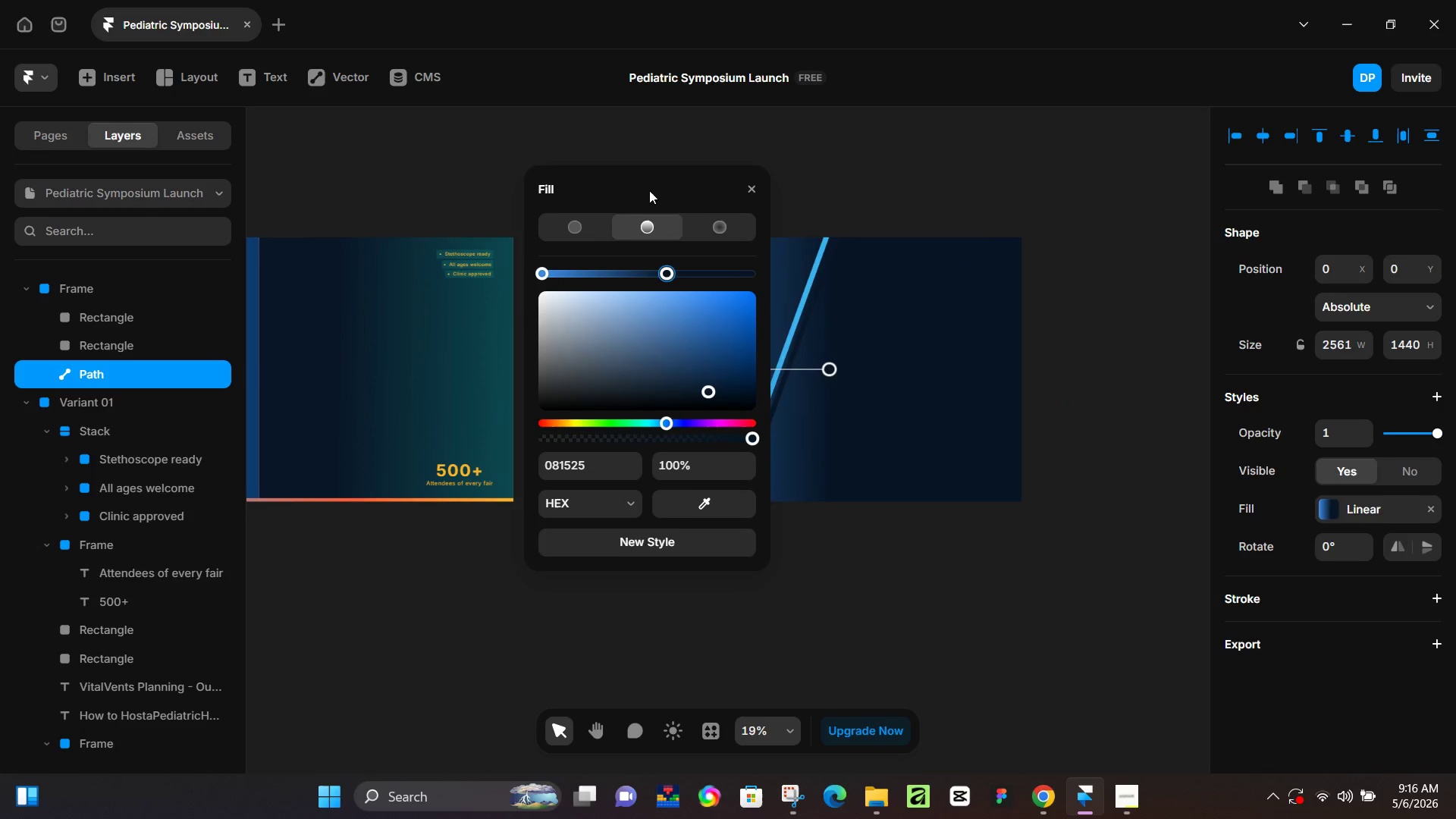 
left_click_drag(start_coordinate=[644, 189], to_coordinate=[1257, 383])
 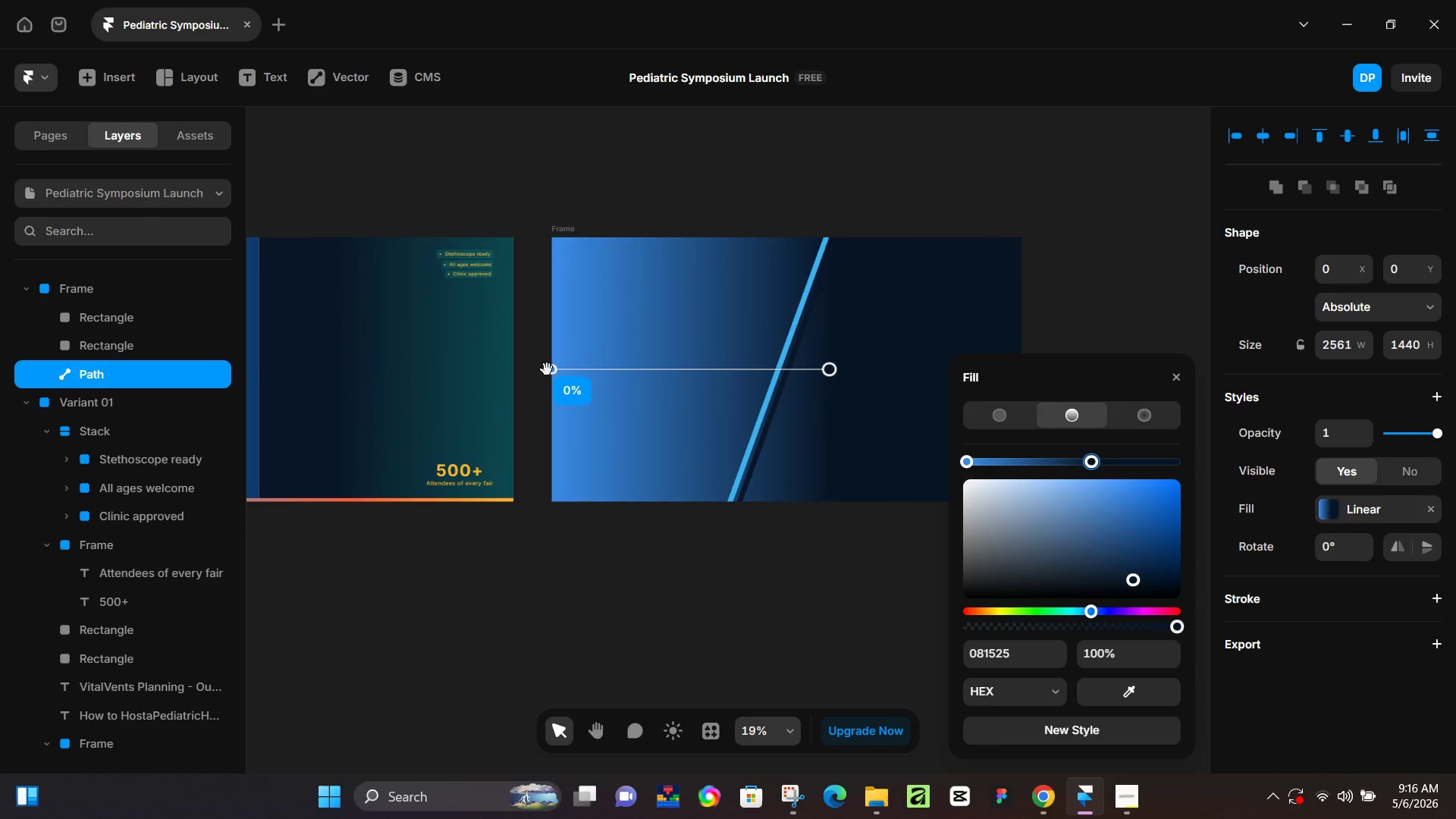 
left_click_drag(start_coordinate=[550, 372], to_coordinate=[546, 325])
 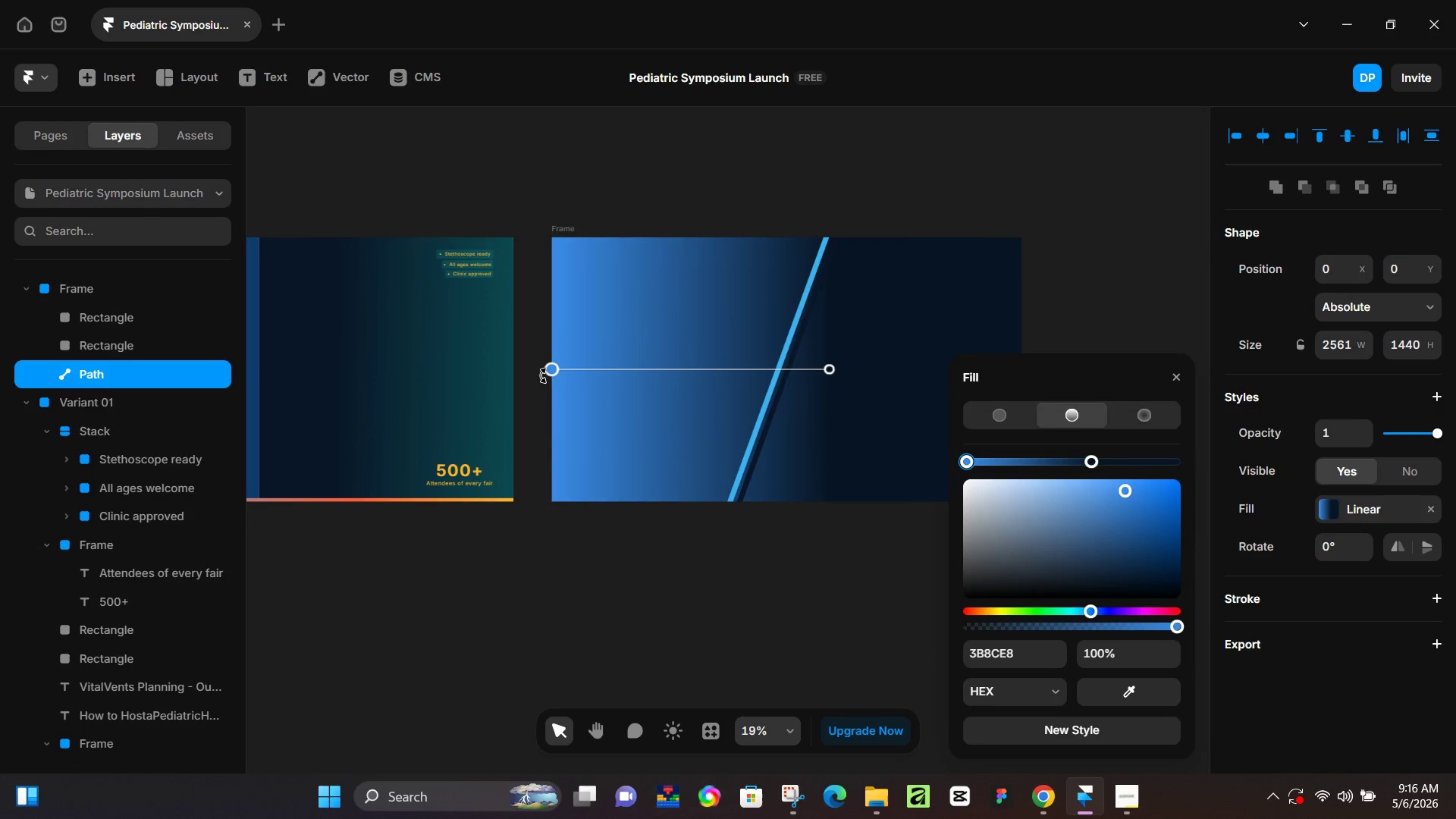 
left_click_drag(start_coordinate=[543, 375], to_coordinate=[559, 323])
 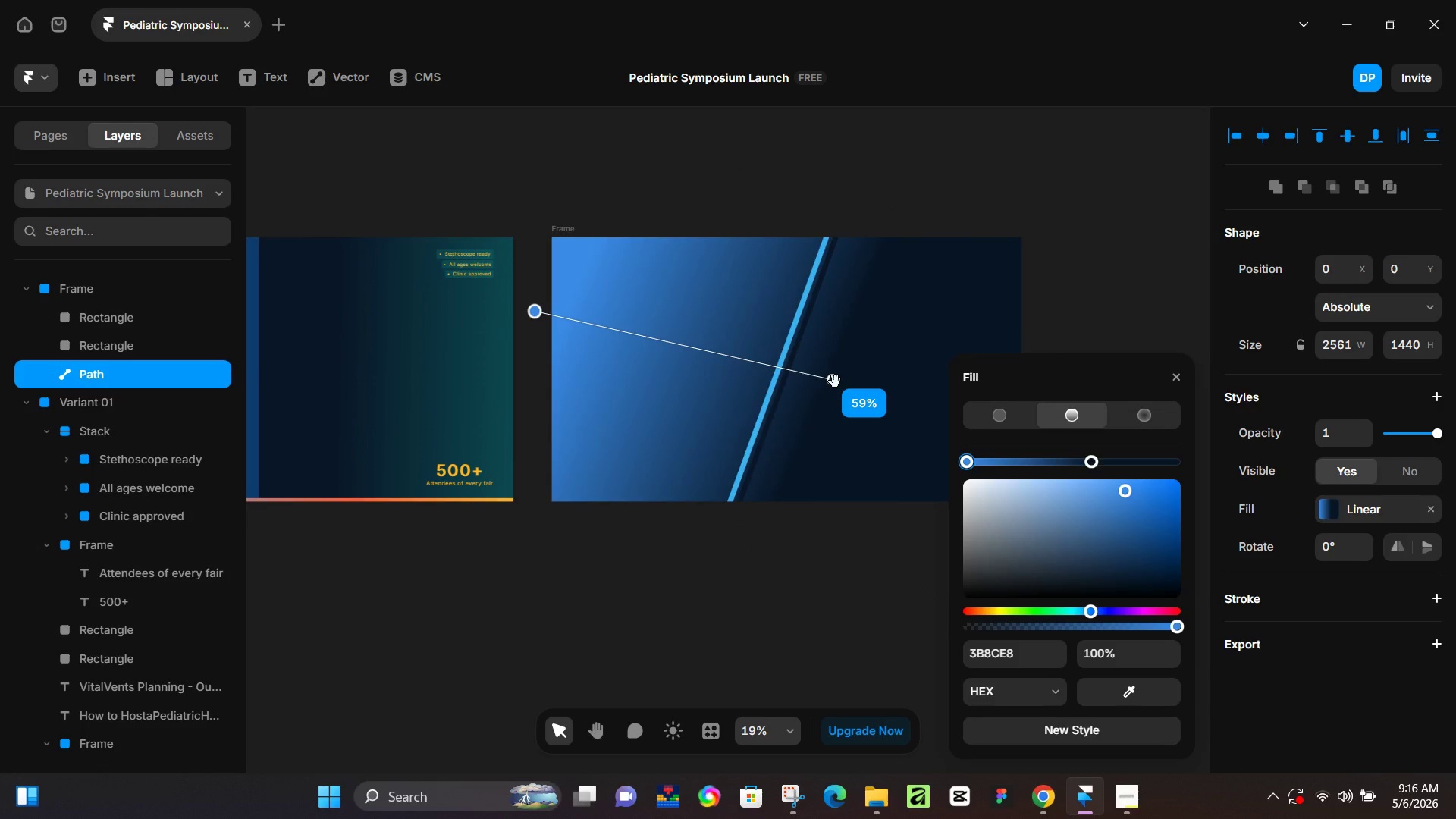 
left_click_drag(start_coordinate=[835, 381], to_coordinate=[832, 393])
 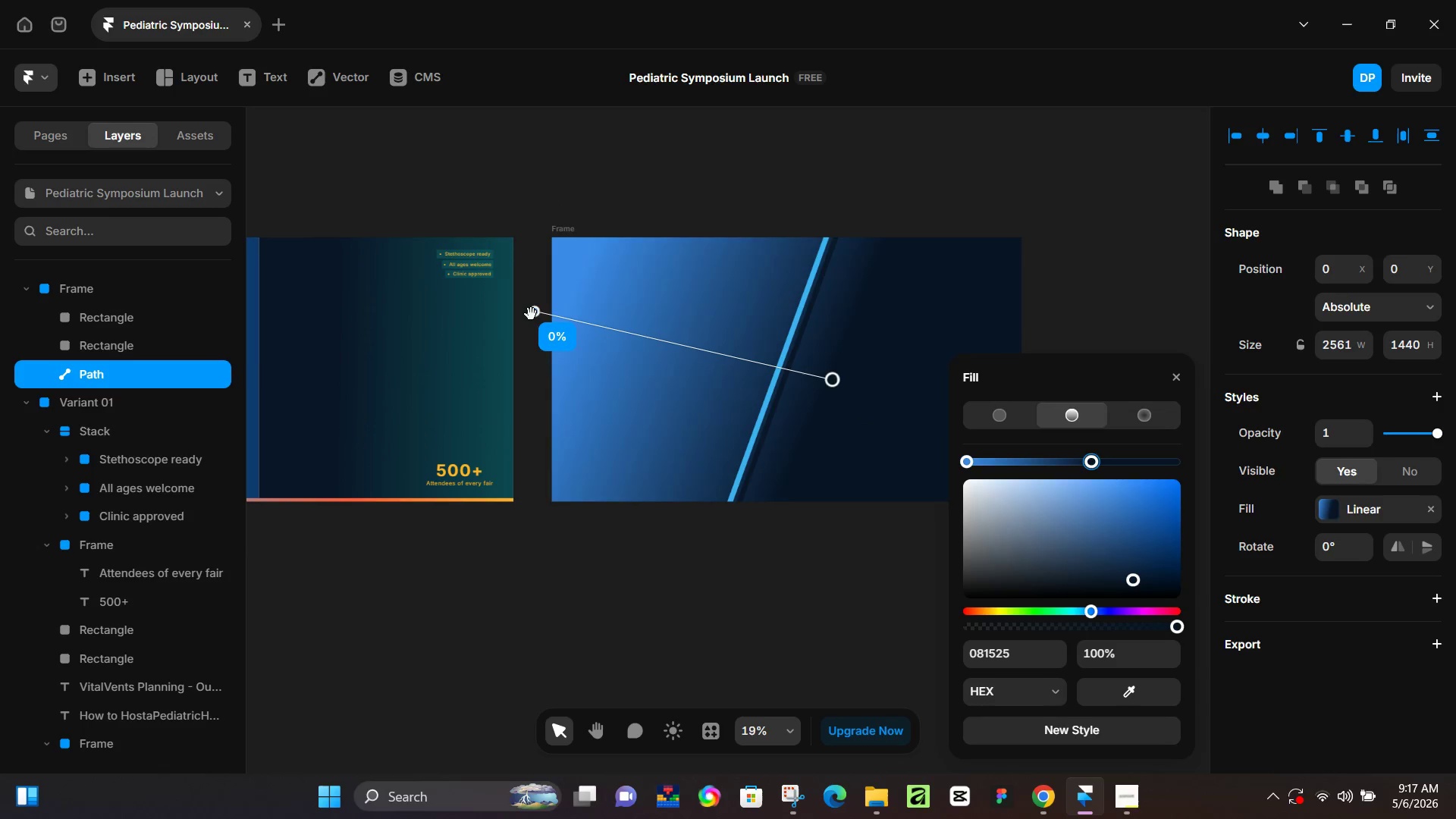 
left_click_drag(start_coordinate=[531, 313], to_coordinate=[457, 276])
 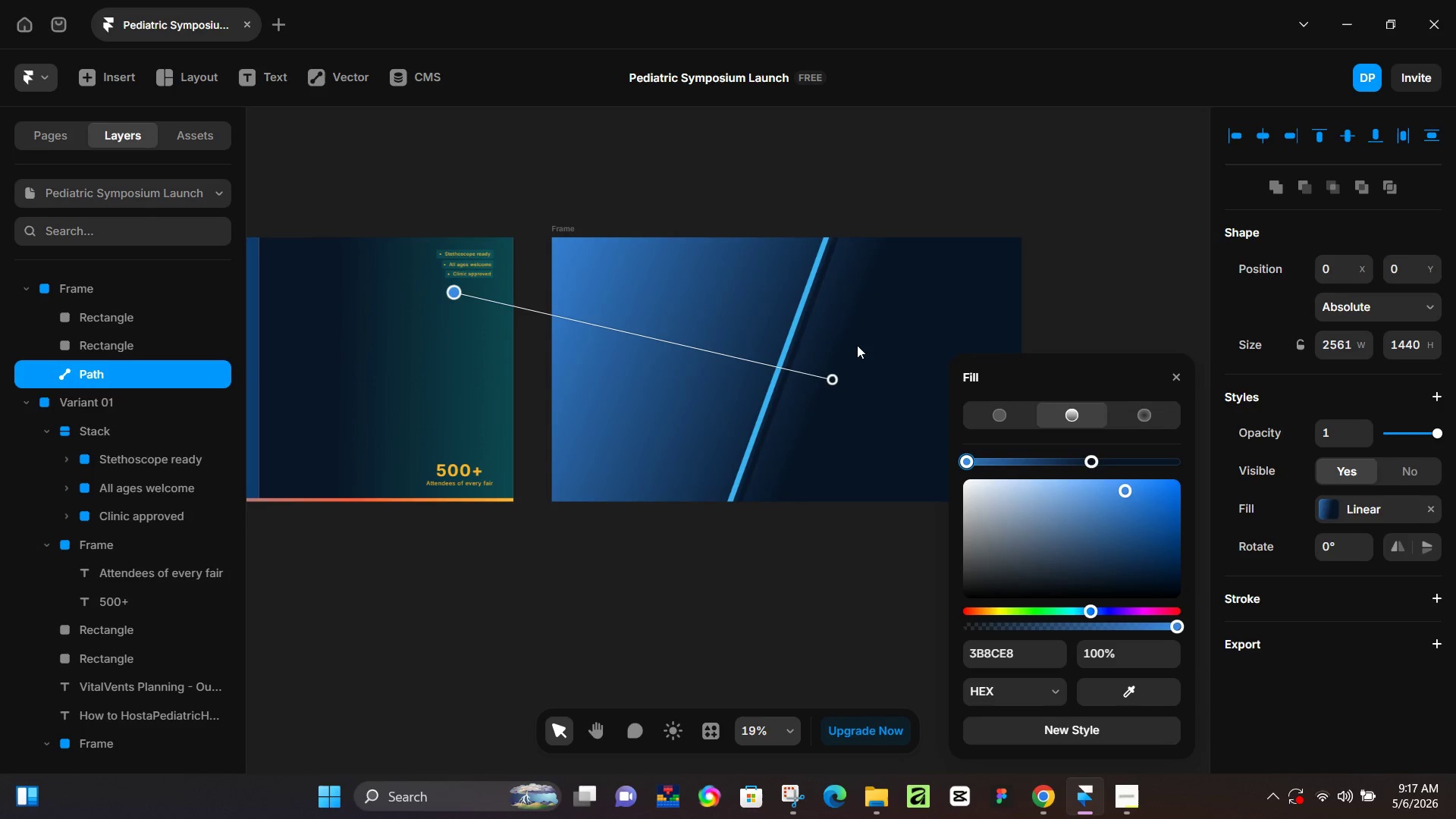 
left_click_drag(start_coordinate=[836, 378], to_coordinate=[853, 384])
 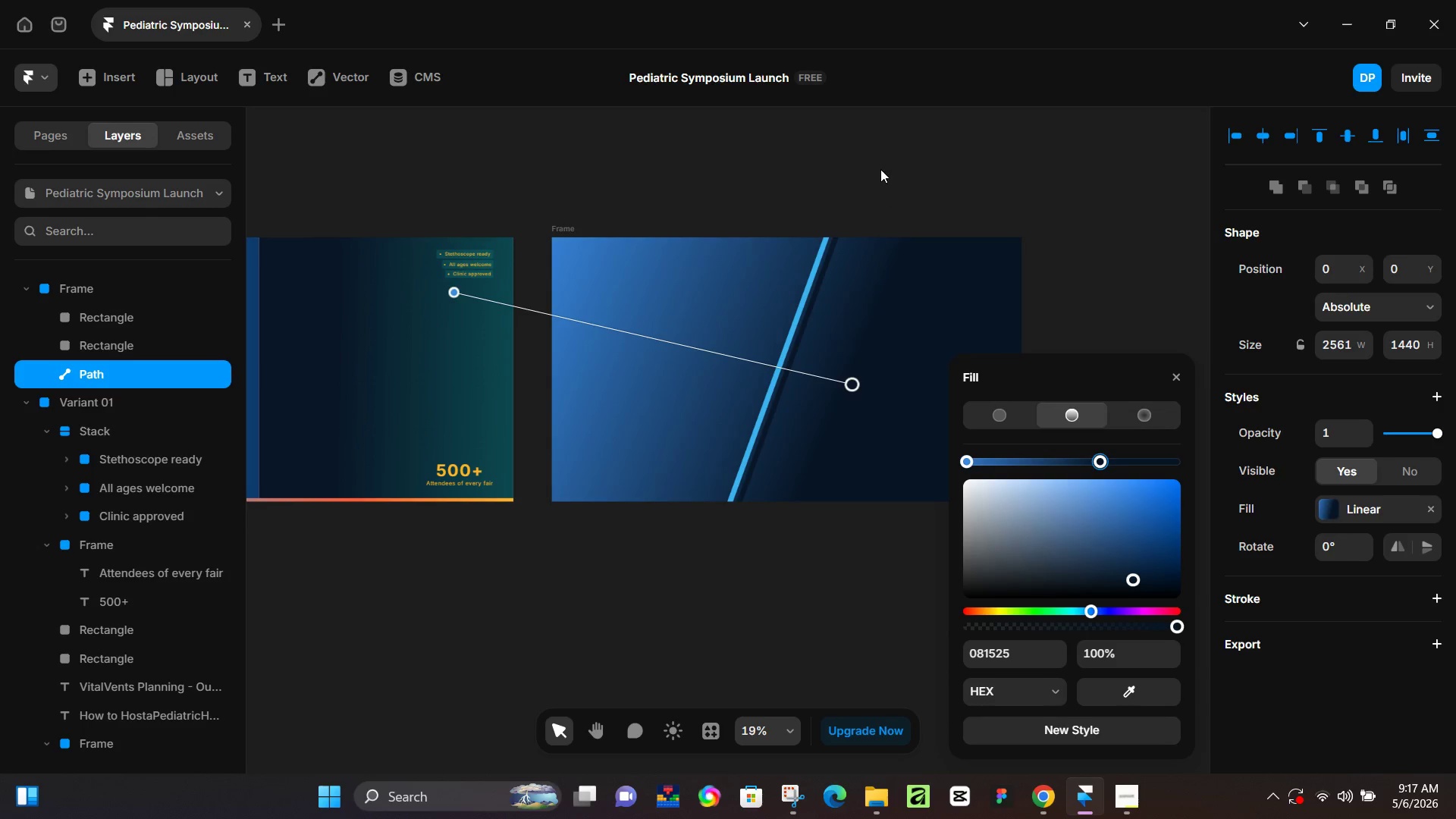 
left_click([880, 168])
 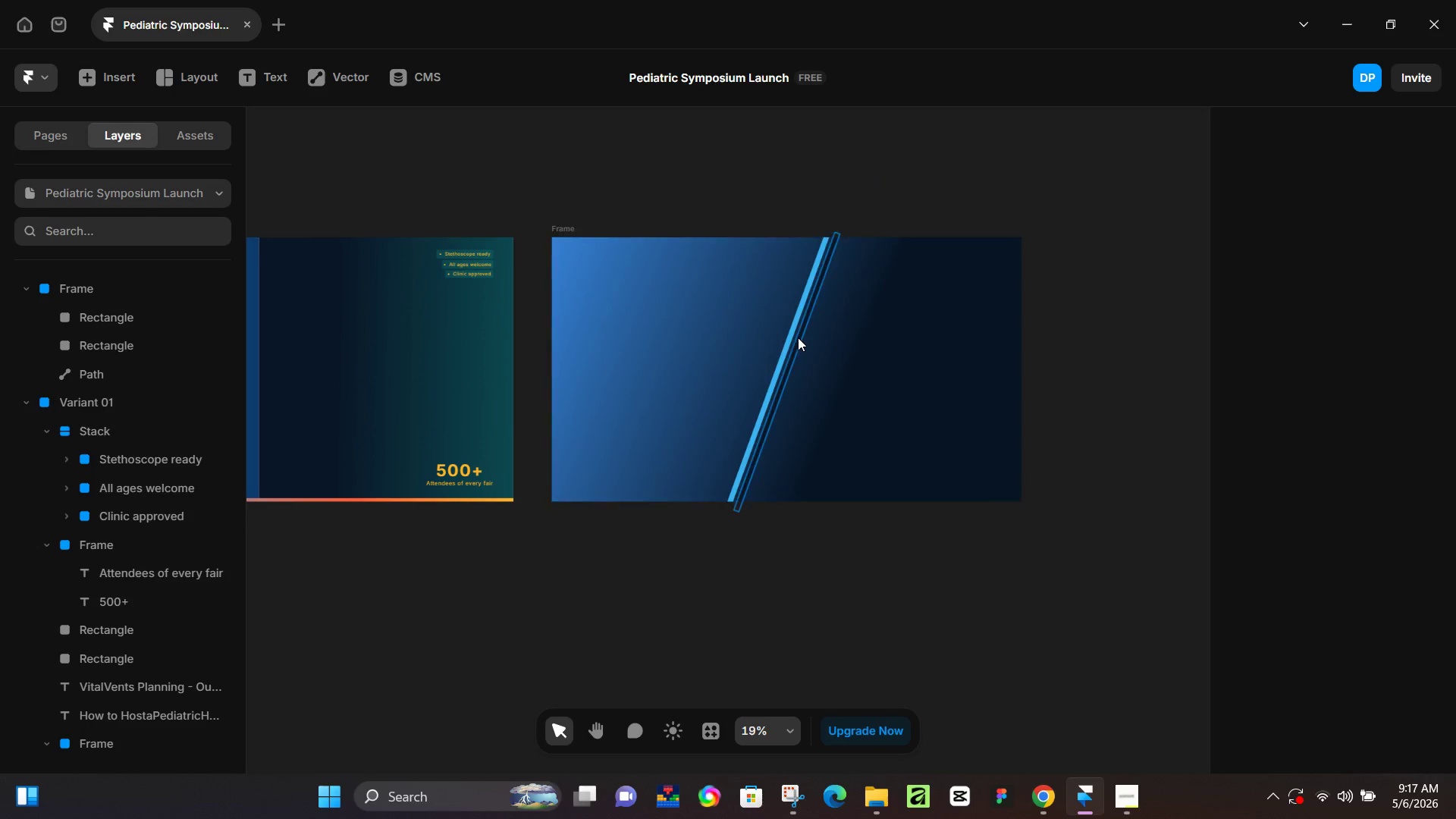 
left_click([799, 337])
 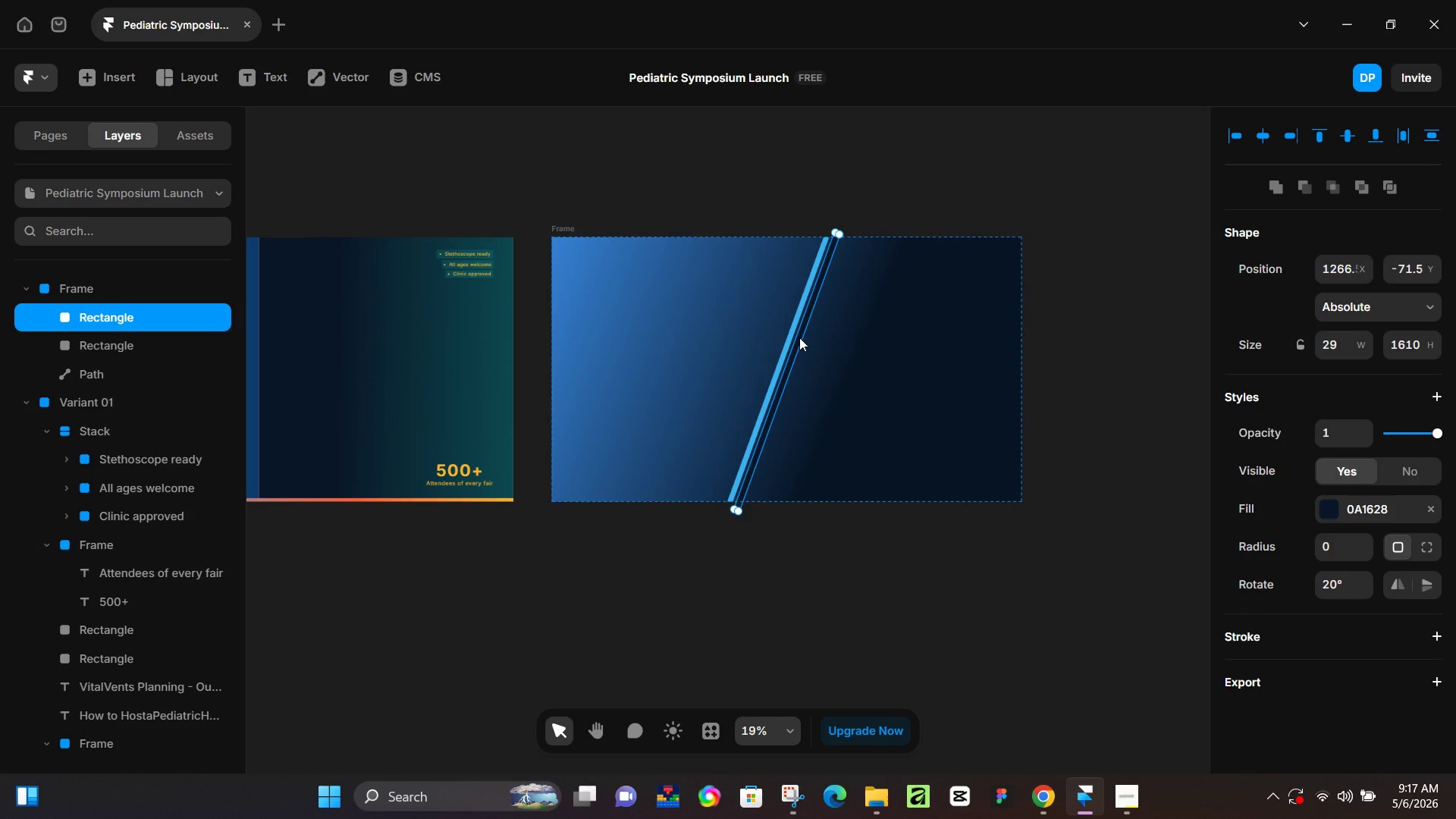 
hold_key(key=ArrowRight, duration=1.52)
 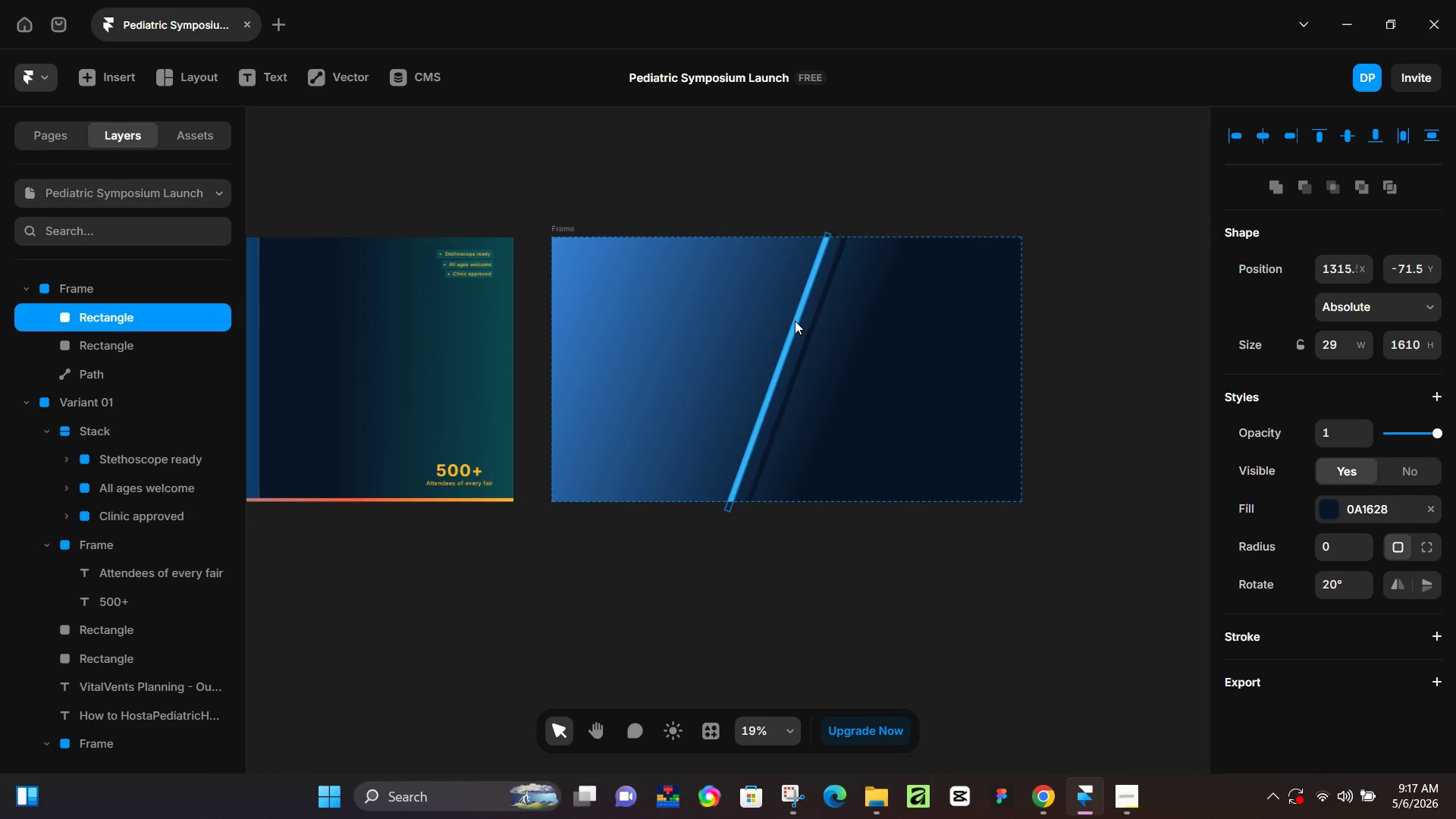 
hold_key(key=ArrowRight, duration=0.61)
 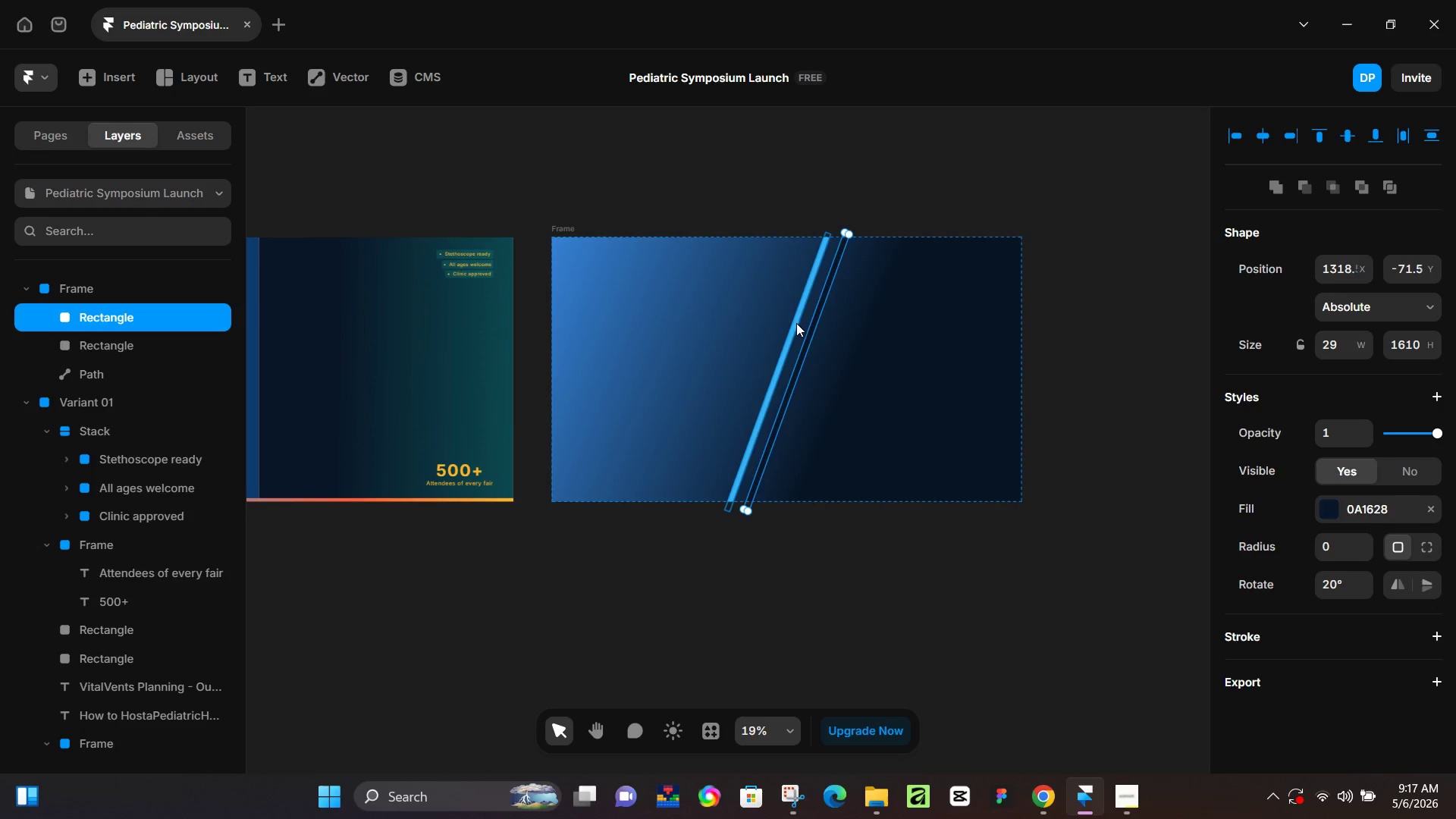 
left_click([797, 324])
 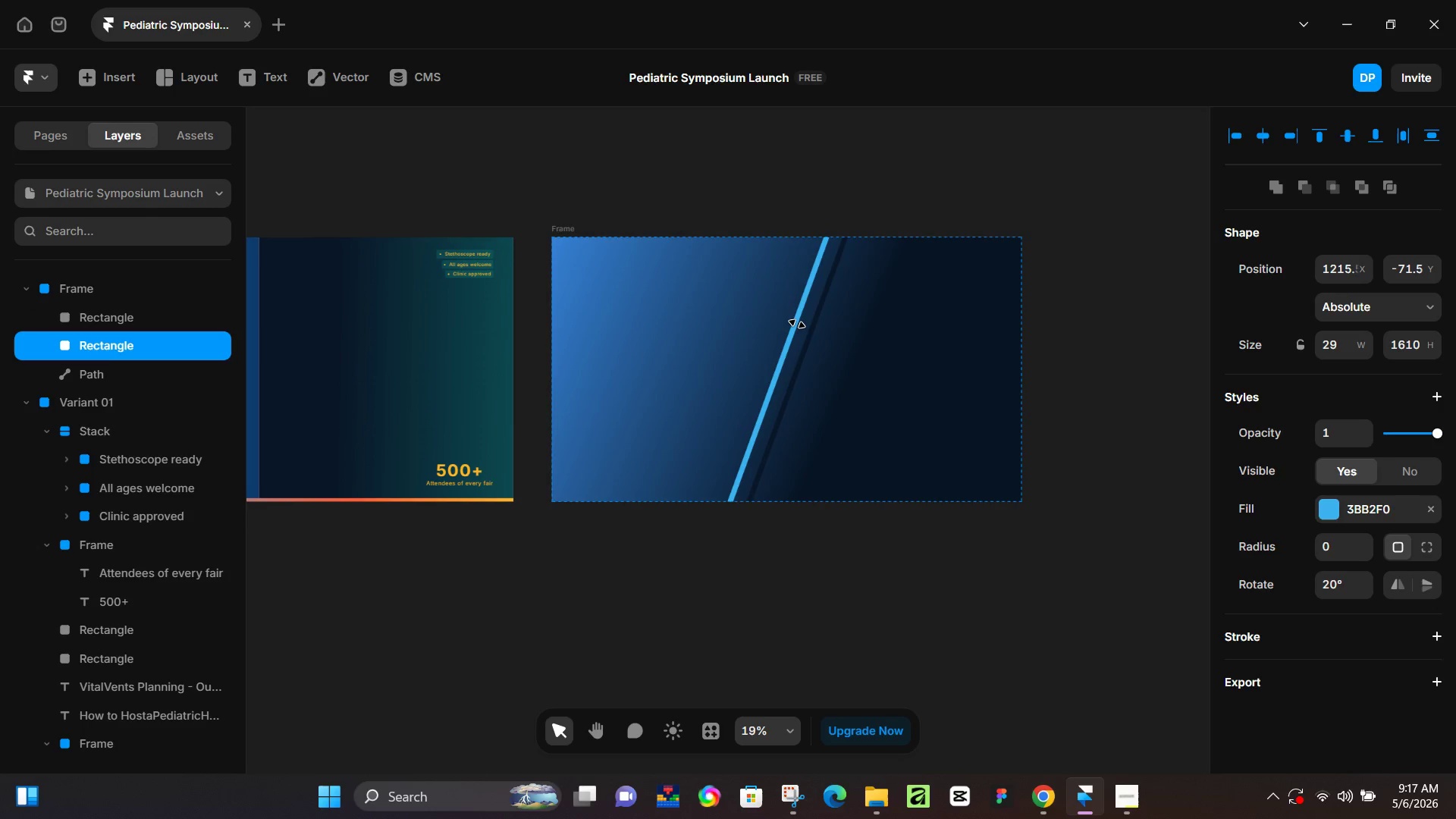 
hold_key(key=ArrowRight, duration=1.52)
 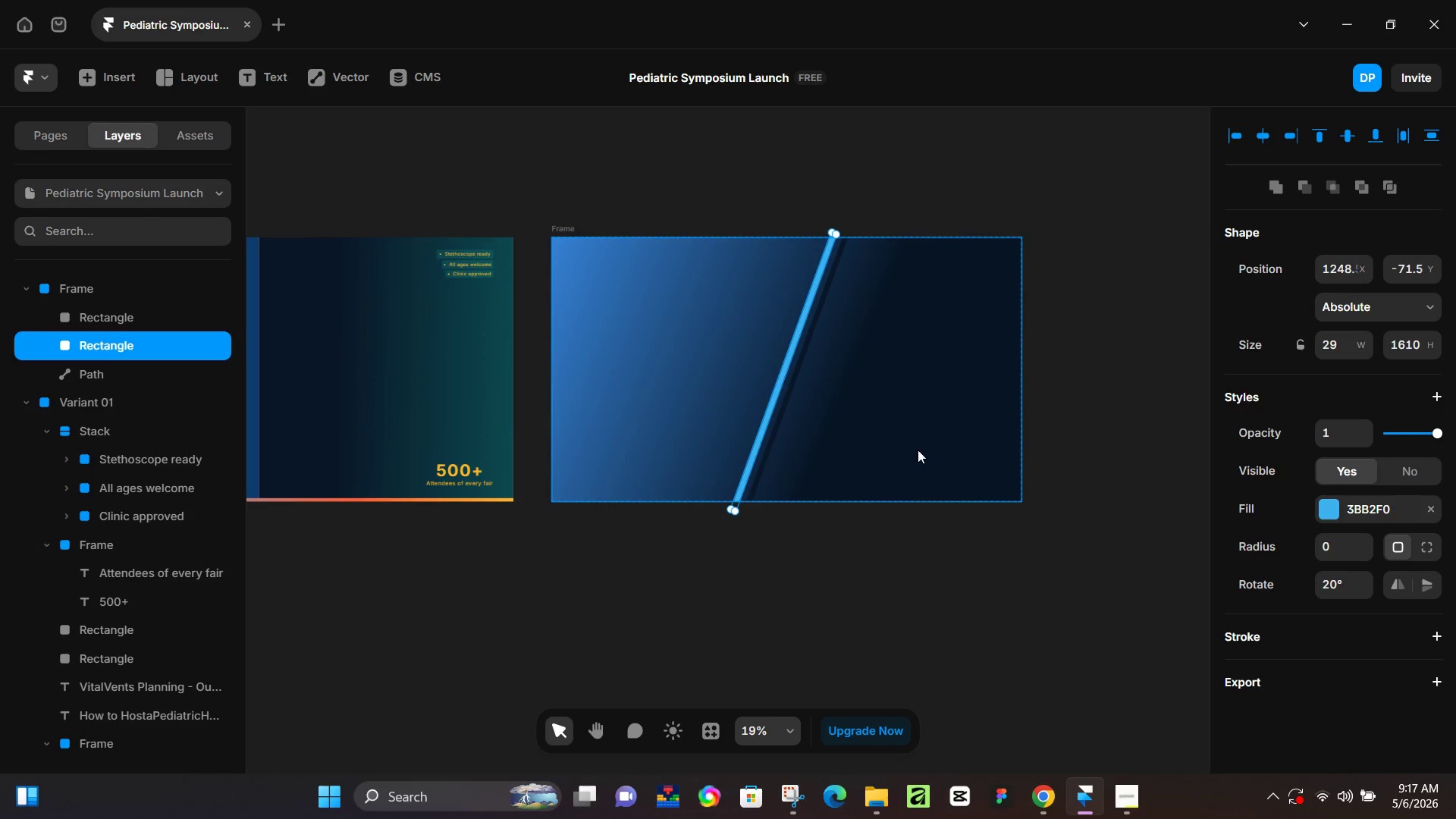 
left_click([918, 438])
 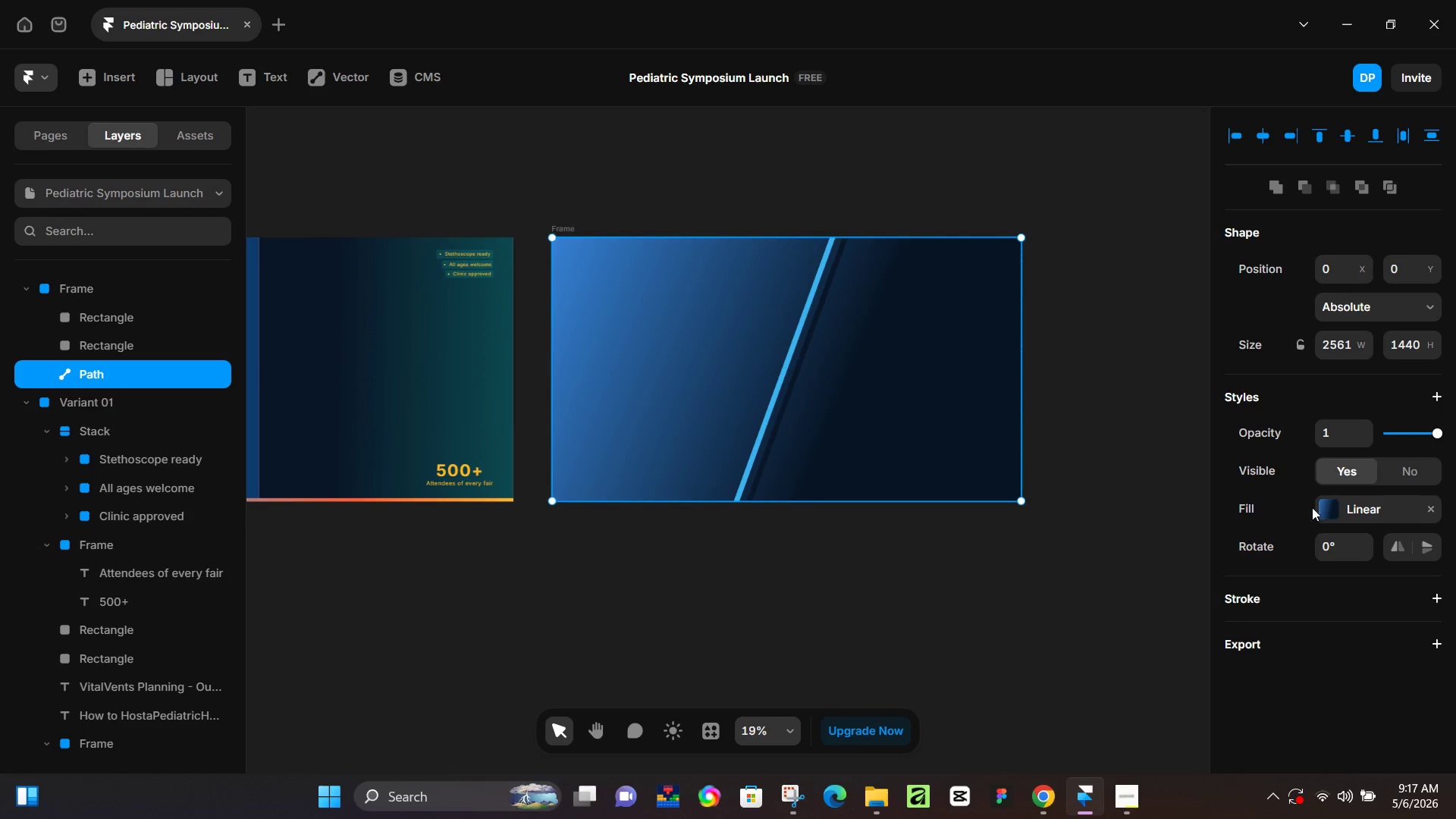 
left_click([1323, 502])
 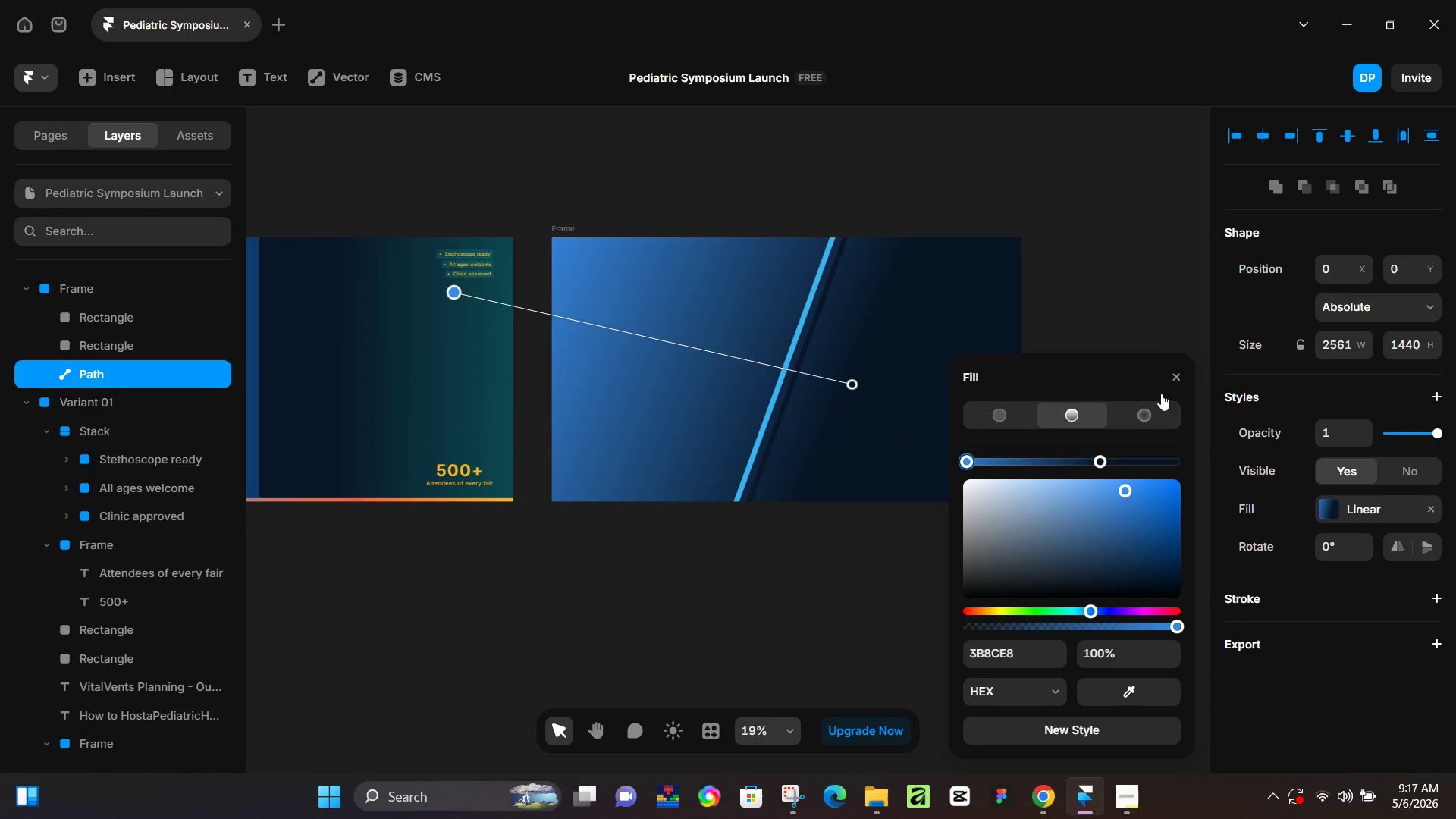 
left_click_drag(start_coordinate=[1137, 360], to_coordinate=[1125, 372])
 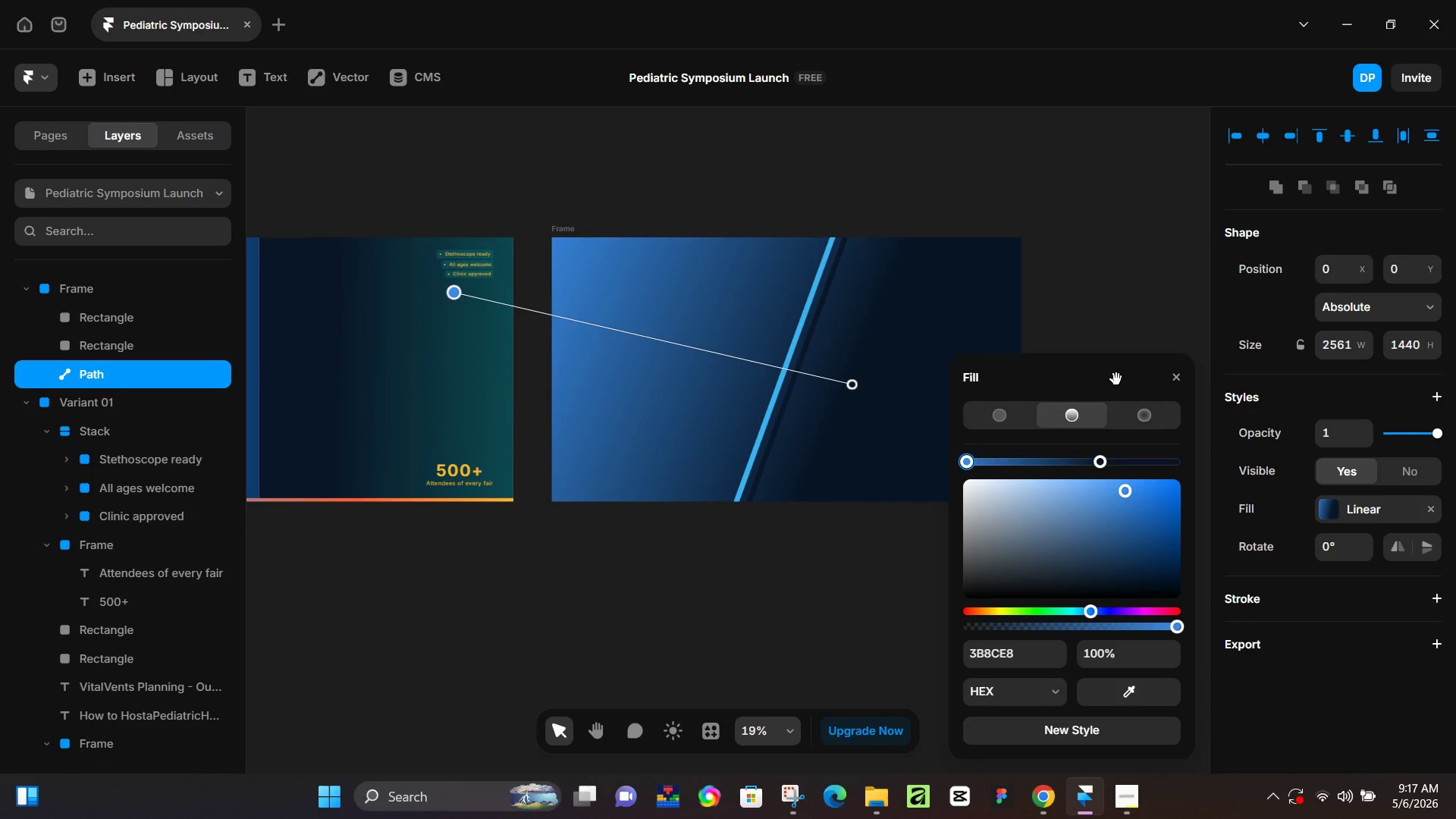 
left_click_drag(start_coordinate=[1116, 379], to_coordinate=[1203, 457])
 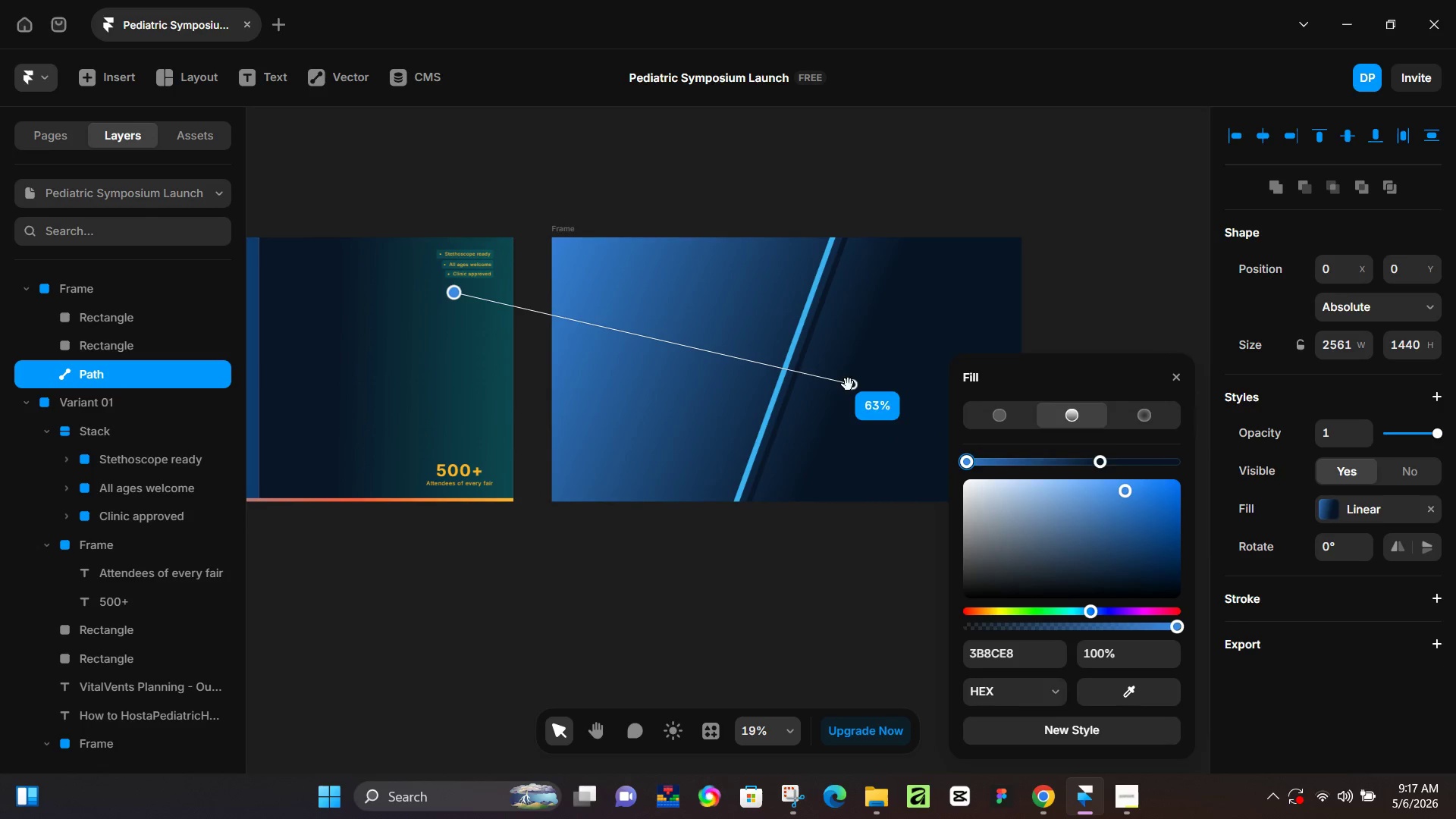 
left_click_drag(start_coordinate=[853, 386], to_coordinate=[858, 411])
 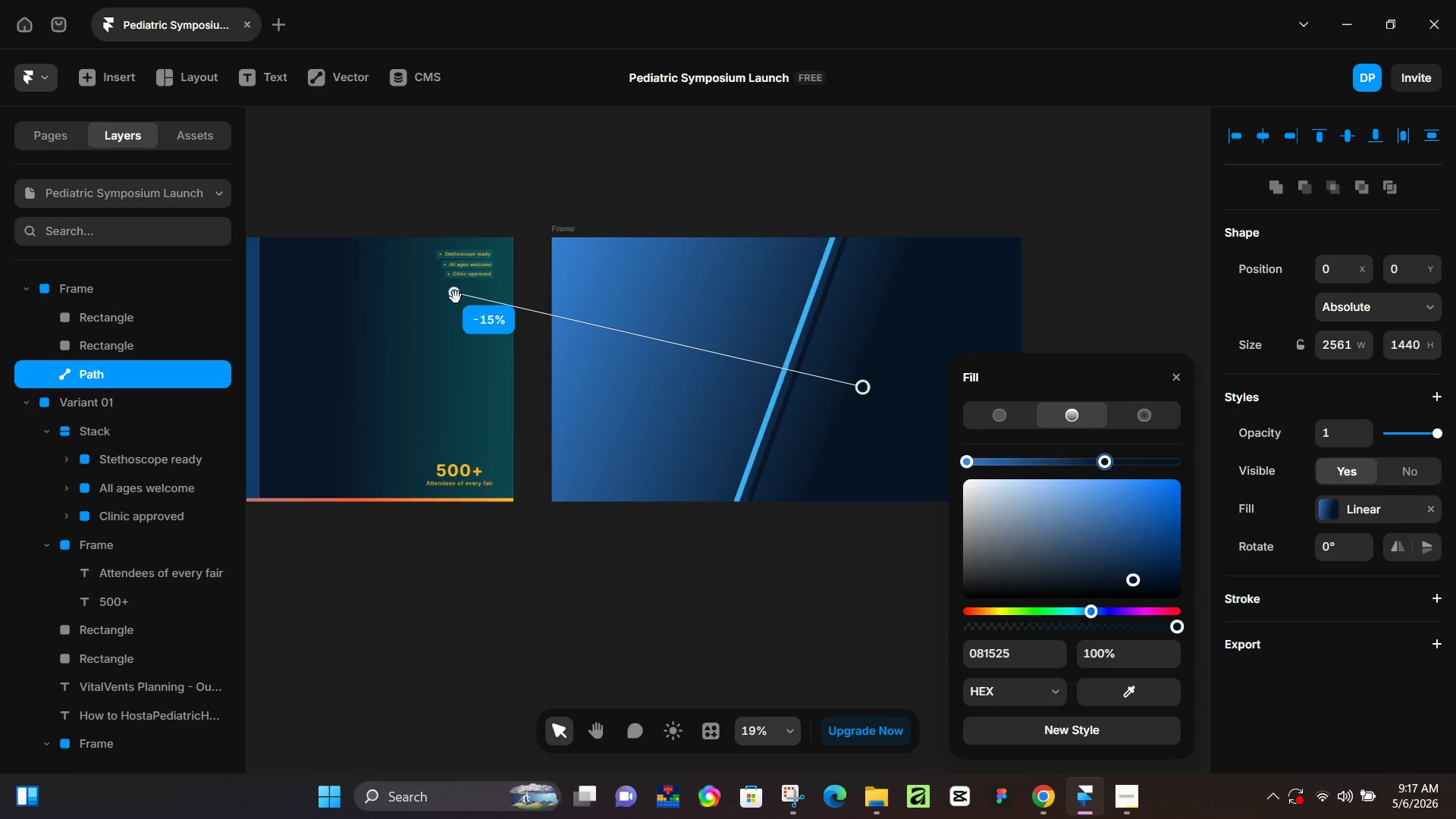 
left_click_drag(start_coordinate=[456, 293], to_coordinate=[347, 205])
 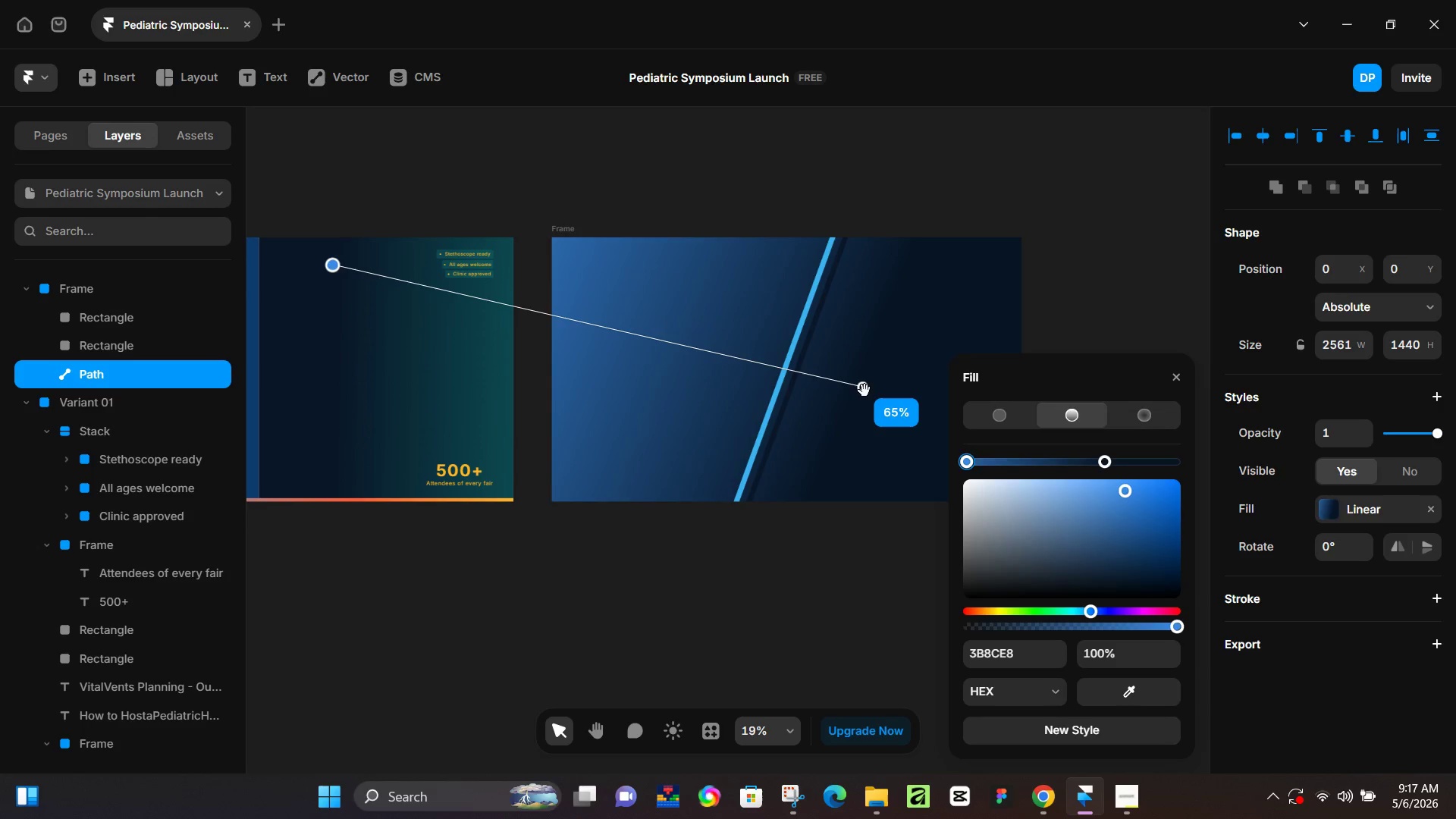 
left_click_drag(start_coordinate=[864, 391], to_coordinate=[1031, 466])
 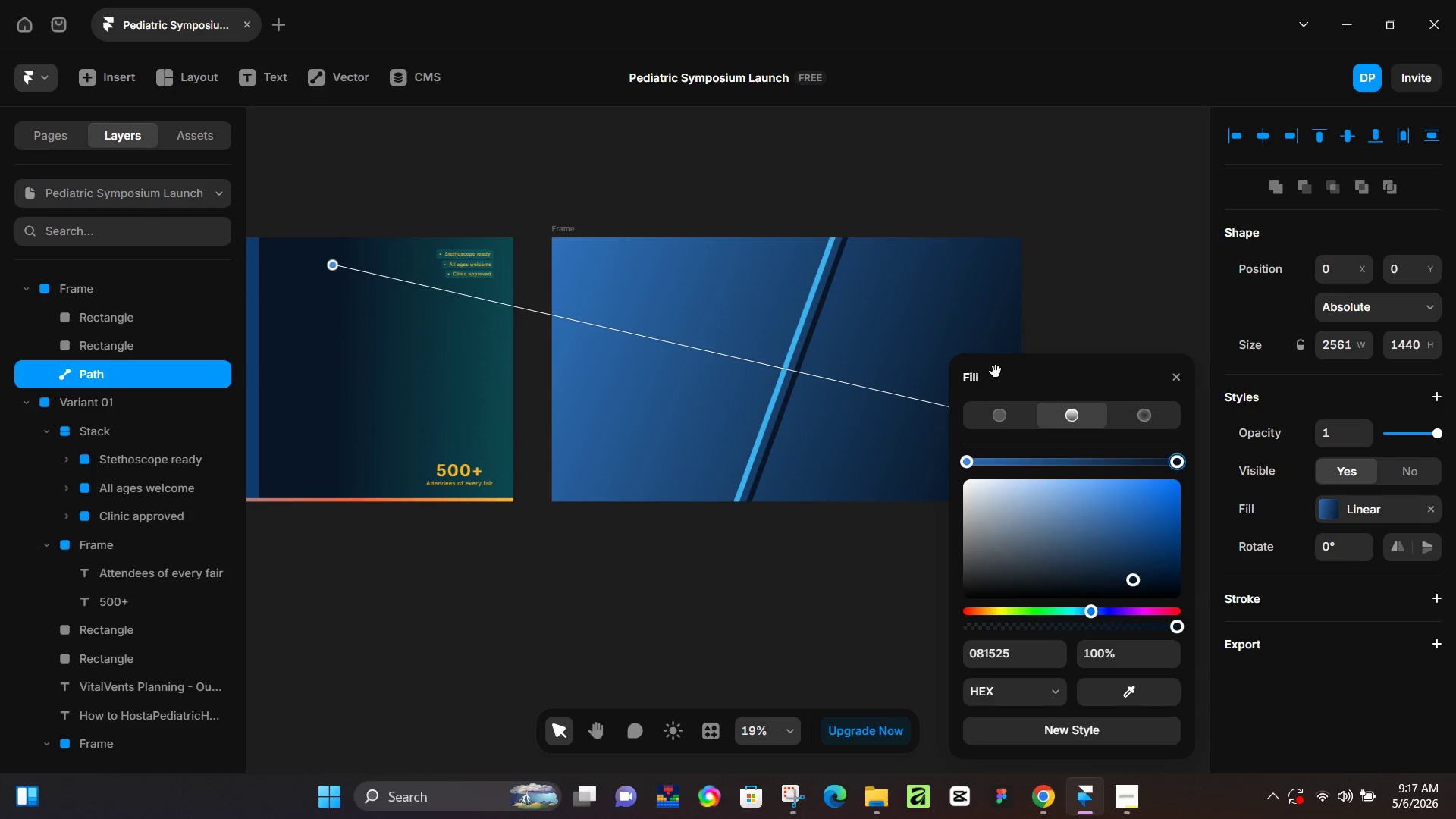 
left_click_drag(start_coordinate=[1021, 380], to_coordinate=[464, 383])
 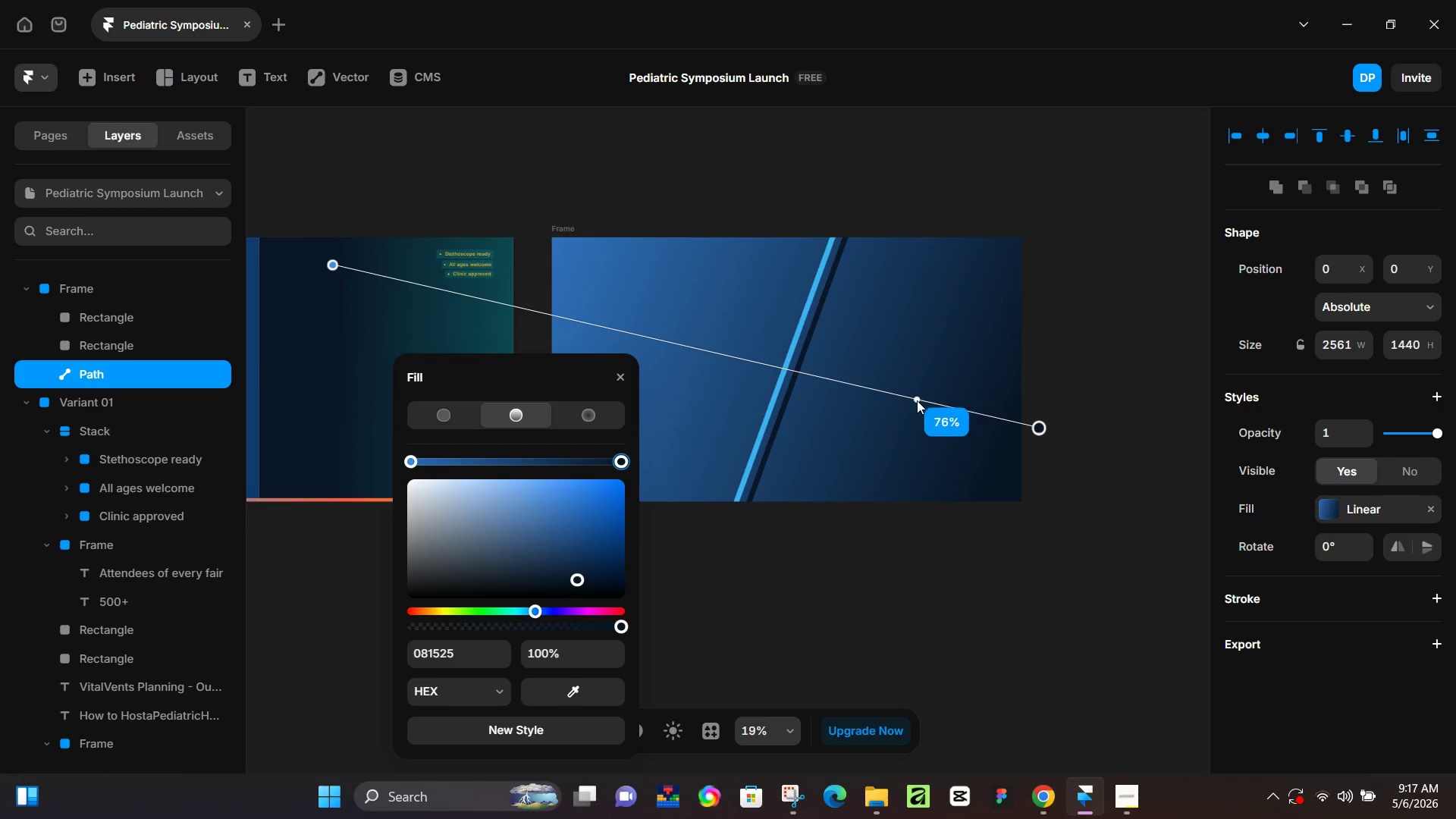 
left_click_drag(start_coordinate=[928, 401], to_coordinate=[715, 318])
 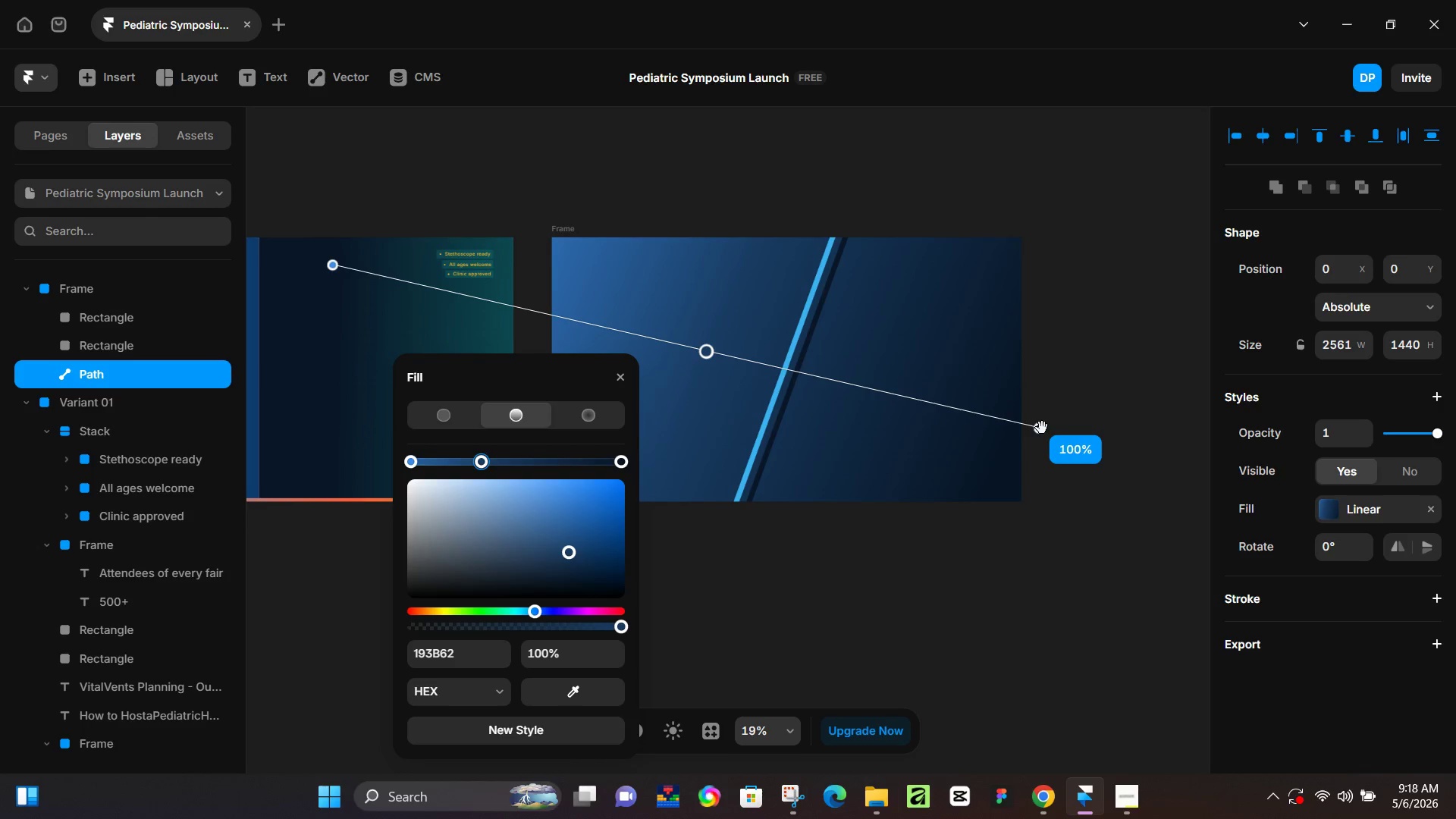 
left_click_drag(start_coordinate=[1042, 428], to_coordinate=[998, 411])
 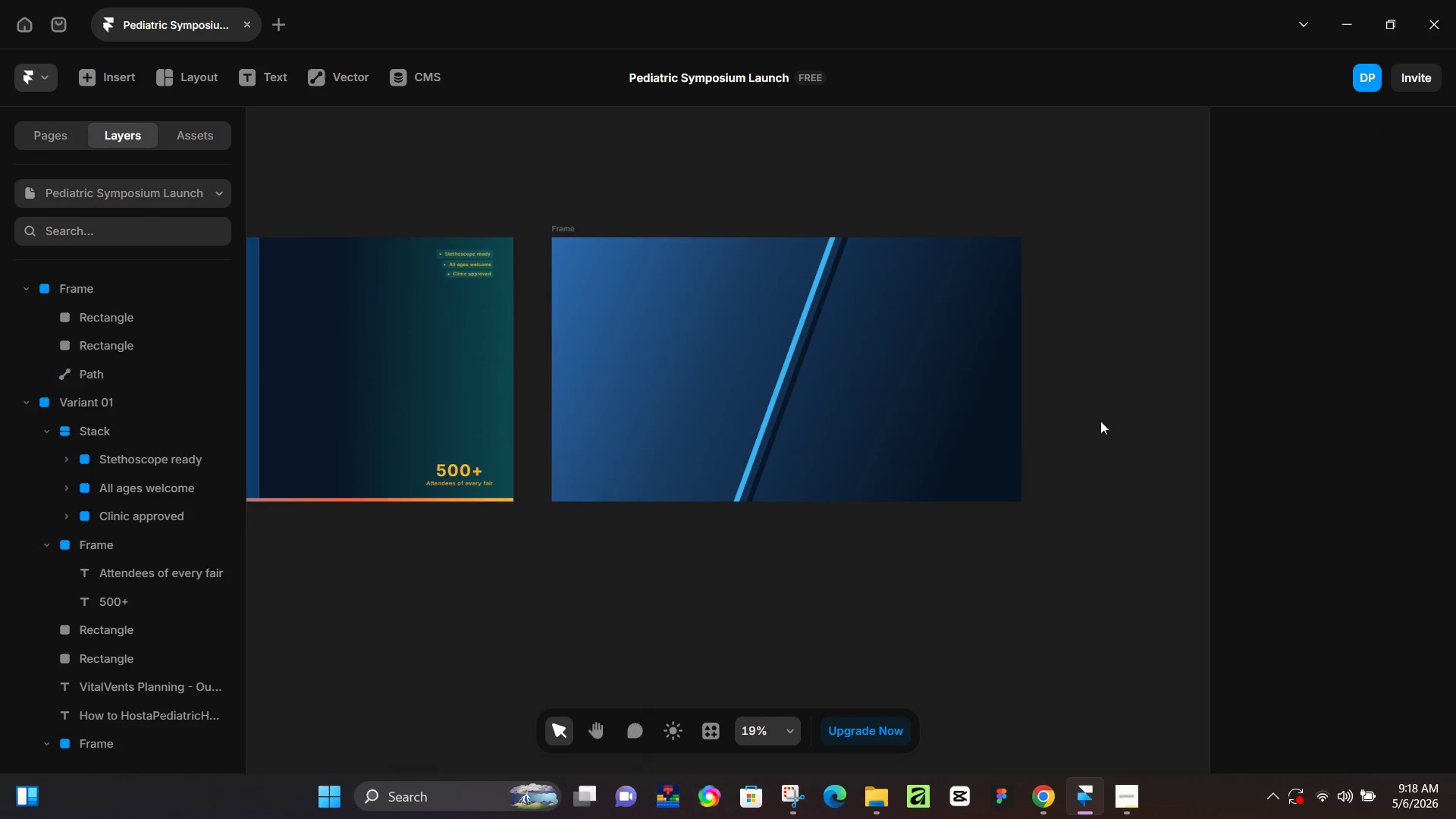 
left_click([1100, 421])
 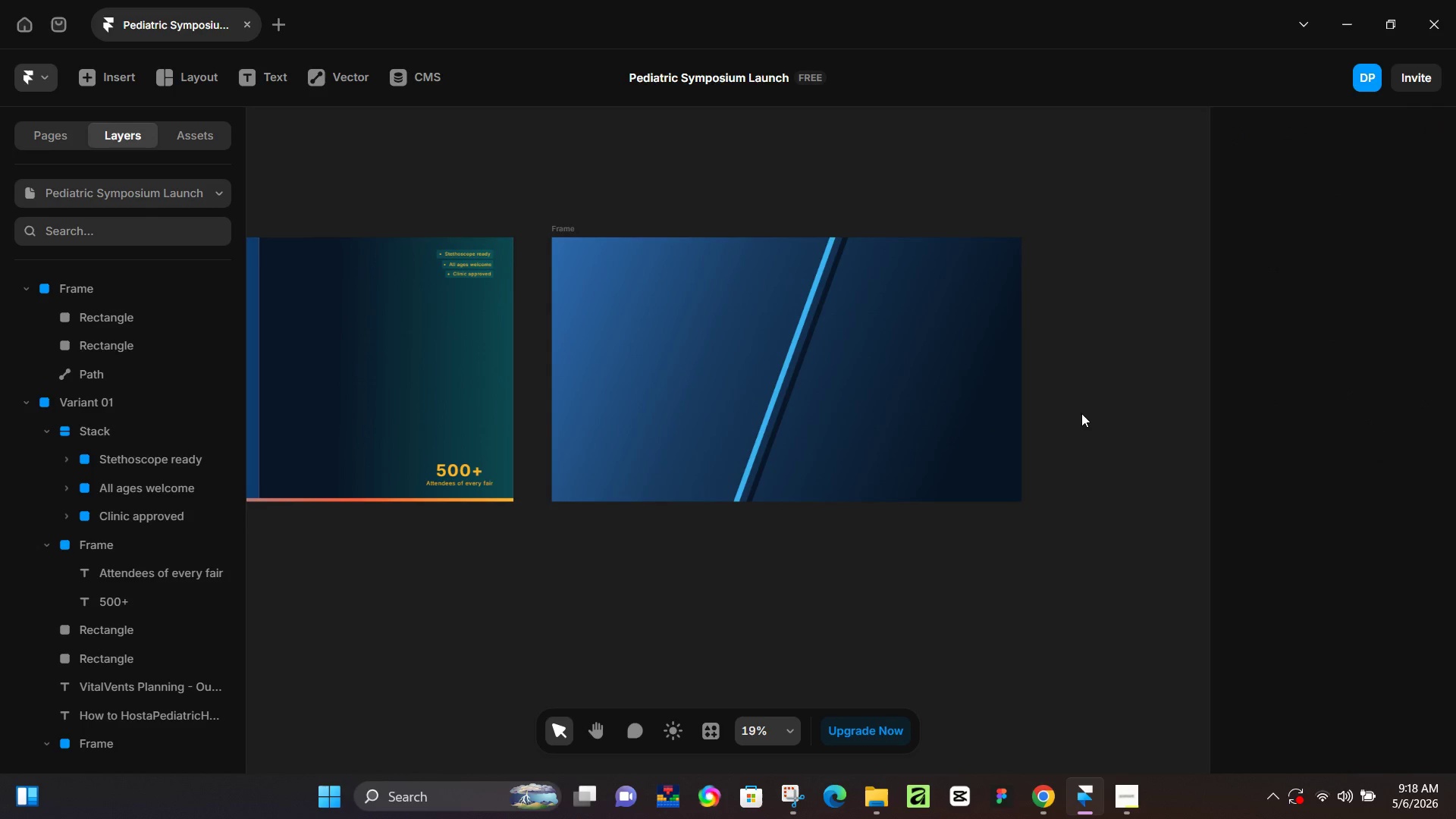 
scroll: coordinate [873, 417], scroll_direction: up, amount: 3.0
 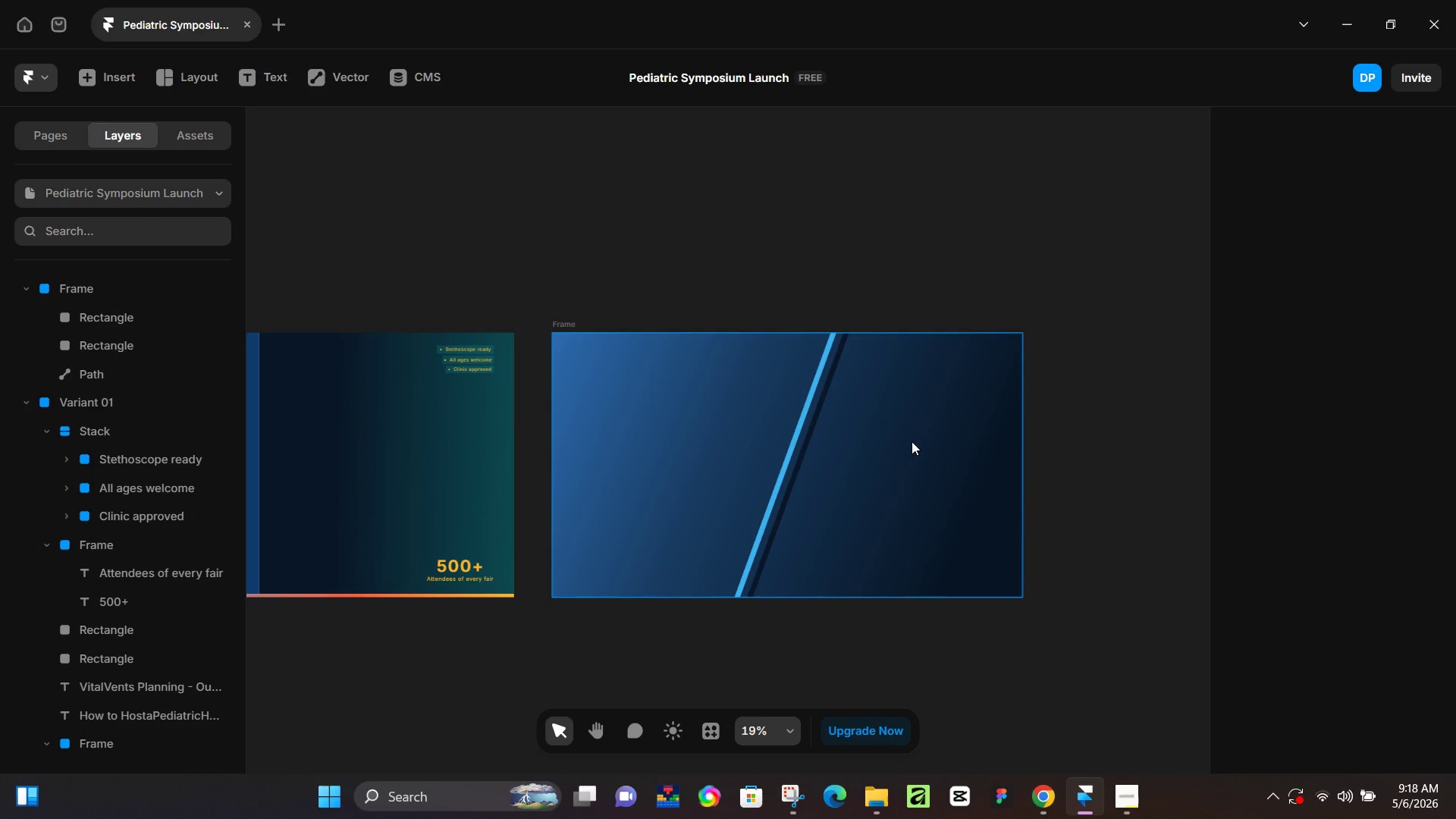 
wait(7.17)
 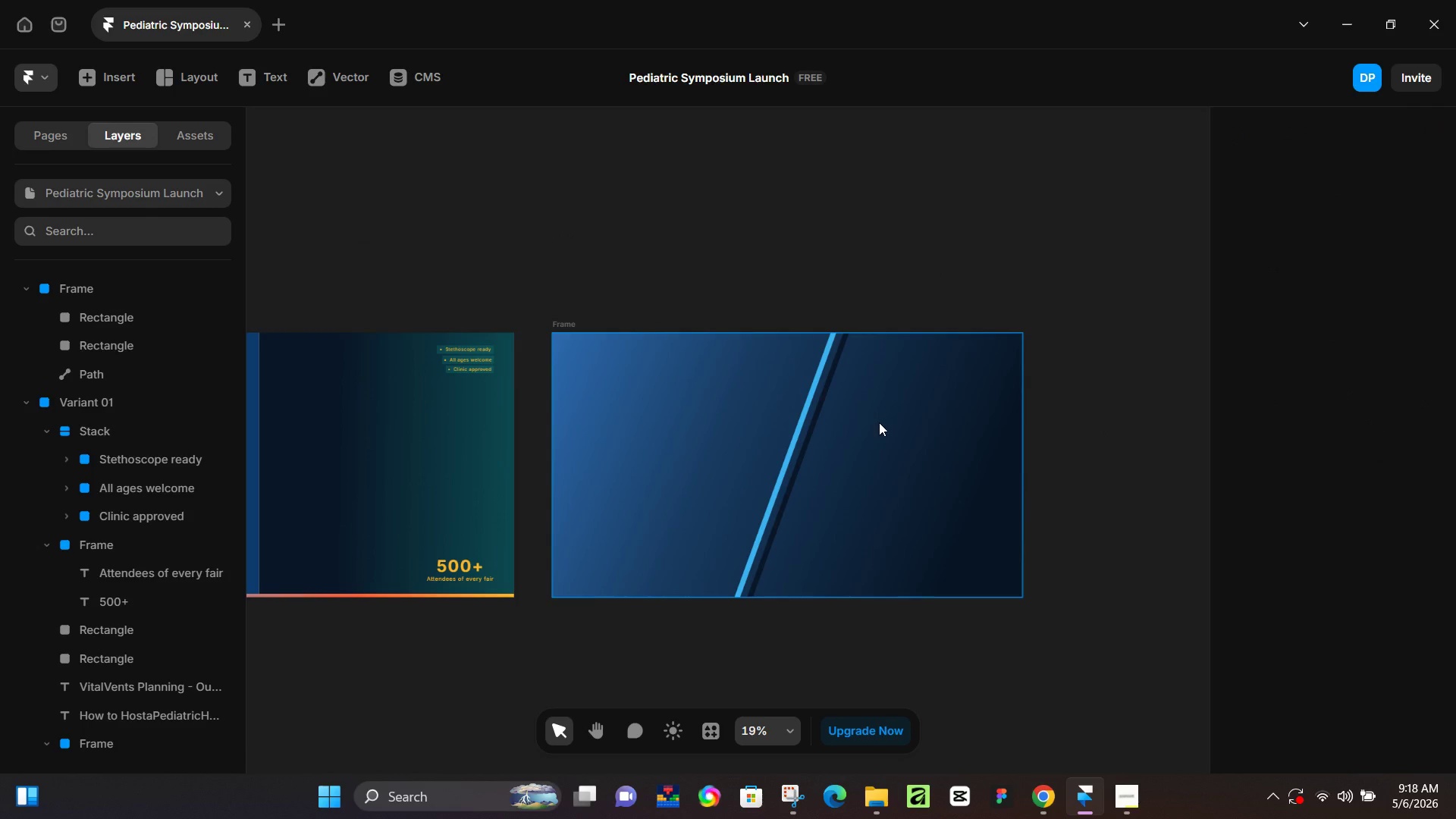 
left_click([805, 447])
 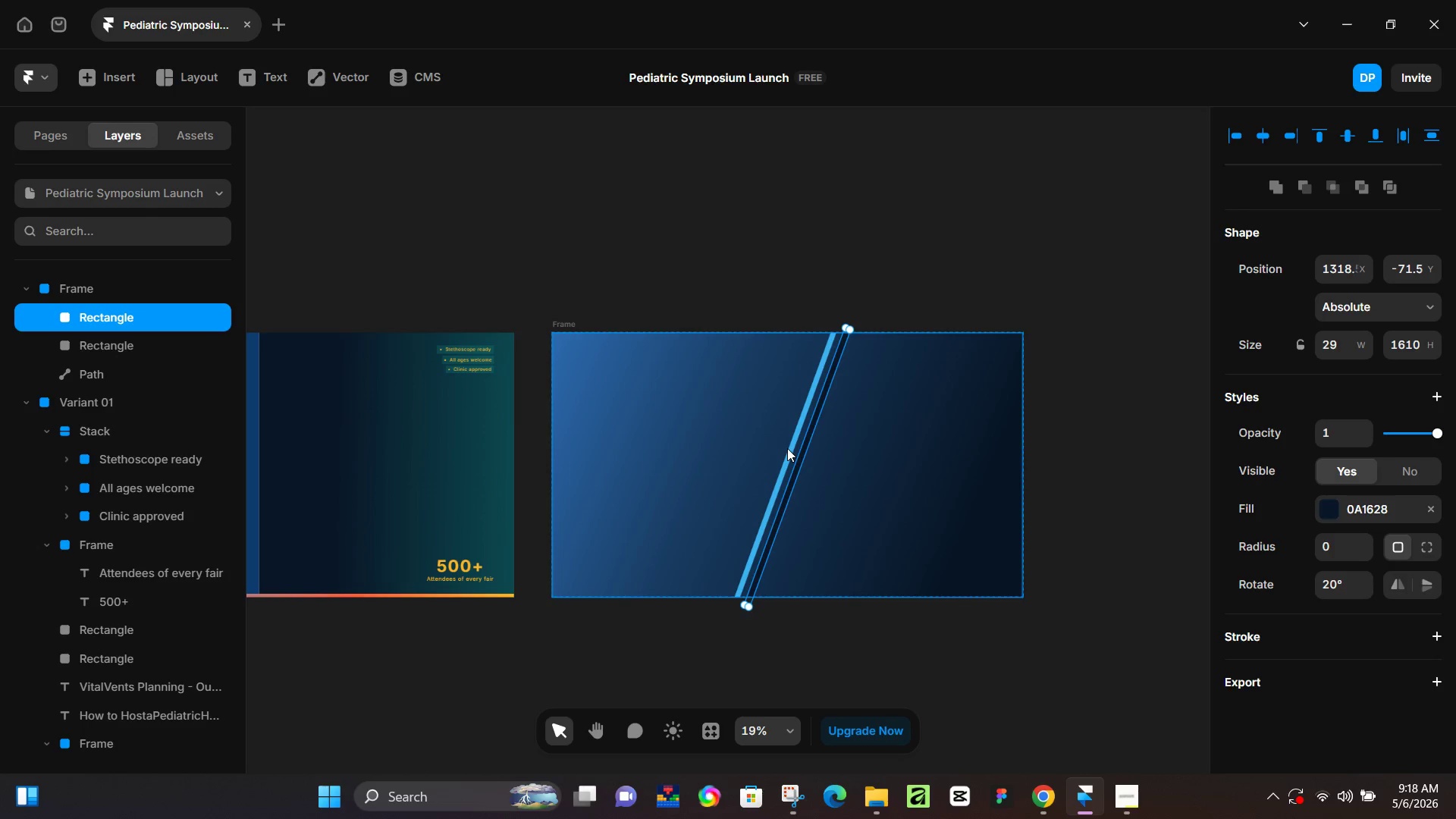 
hold_key(key=ControlLeft, duration=0.58)
scroll: coordinate [800, 449], scroll_direction: up, amount: 6.0
 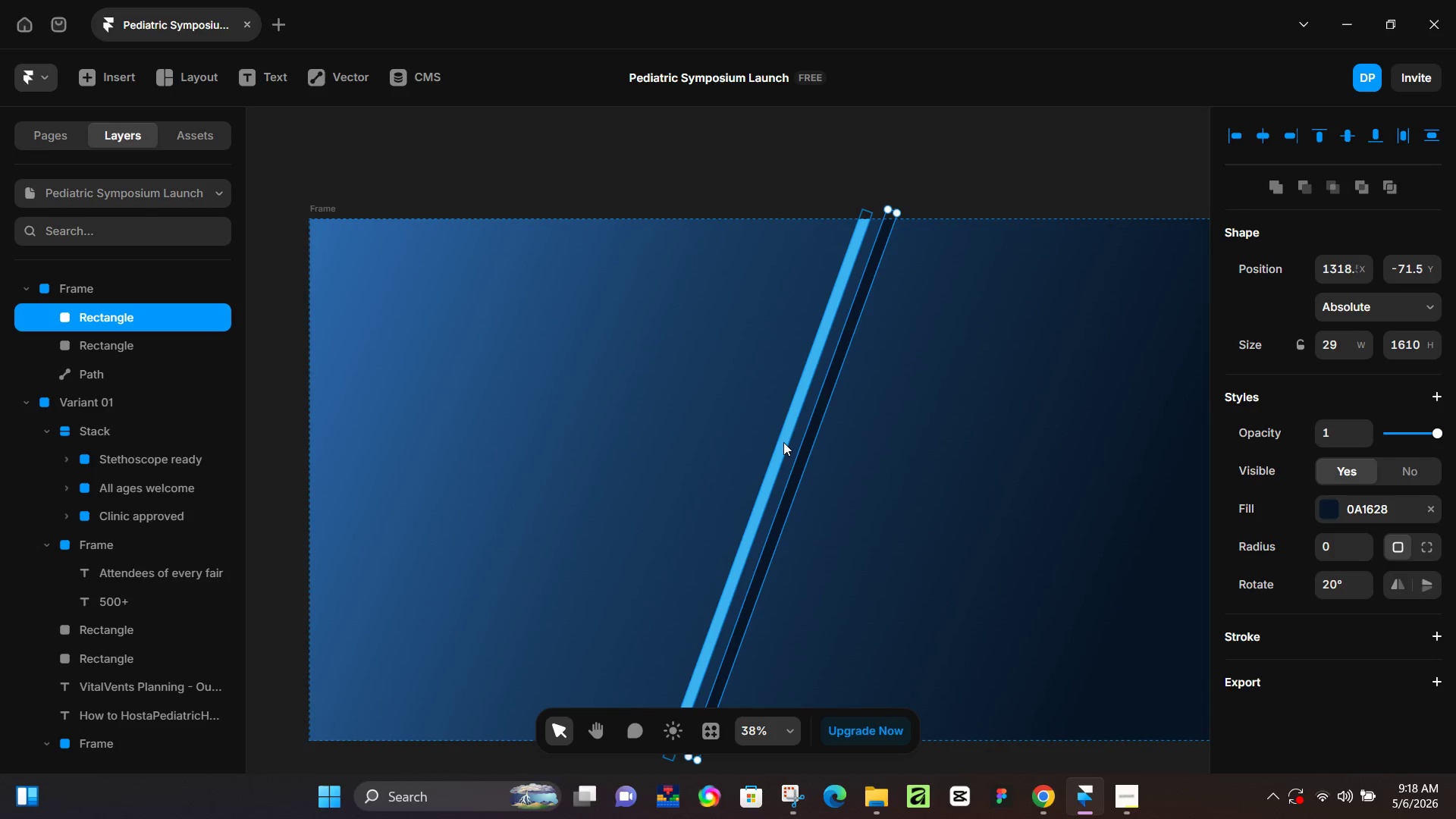 
hold_key(key=ShiftLeft, duration=0.39)
left_click([783, 441])
 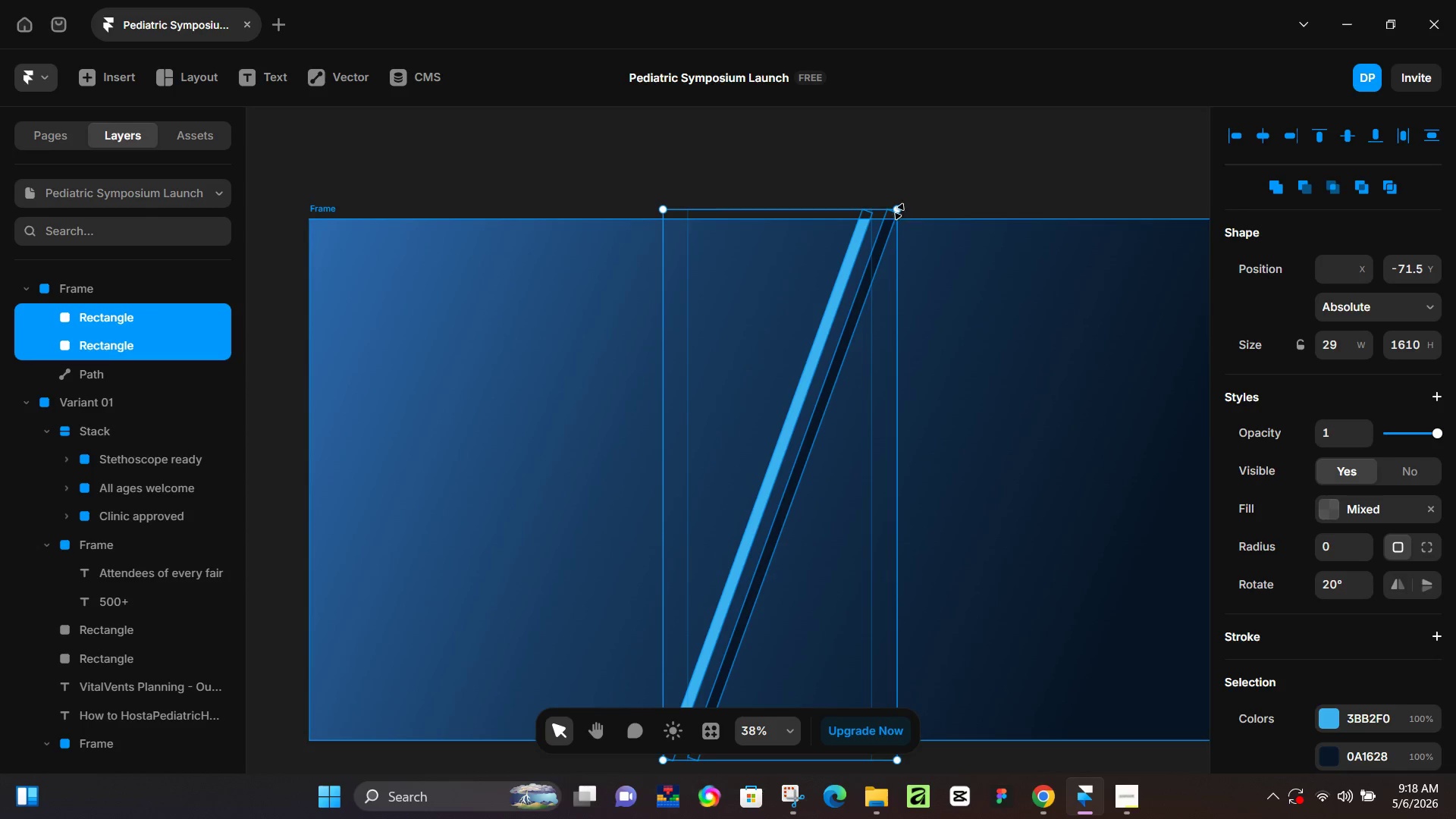 
left_click_drag(start_coordinate=[899, 210], to_coordinate=[904, 212])
 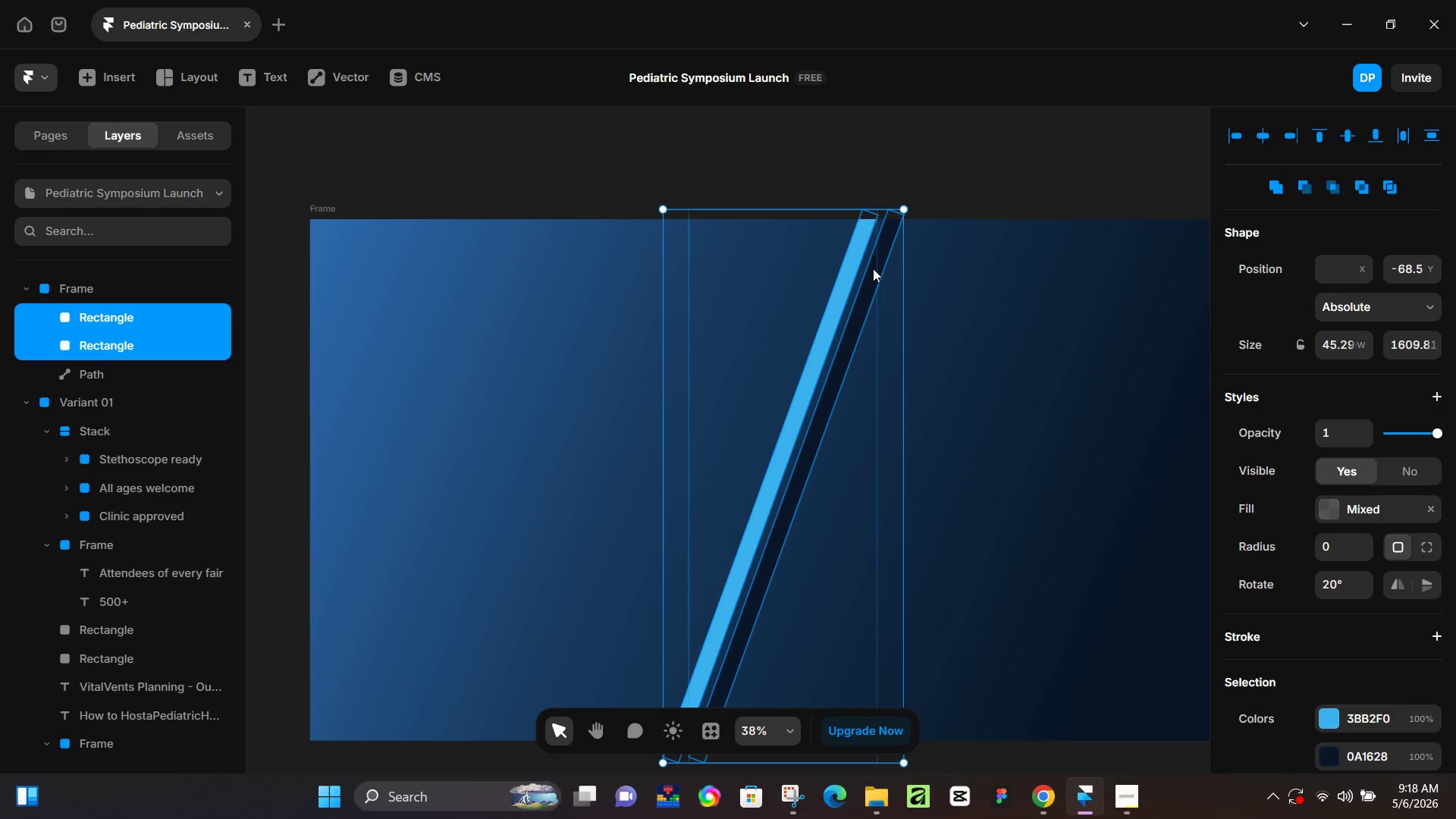 
left_click([873, 268])
 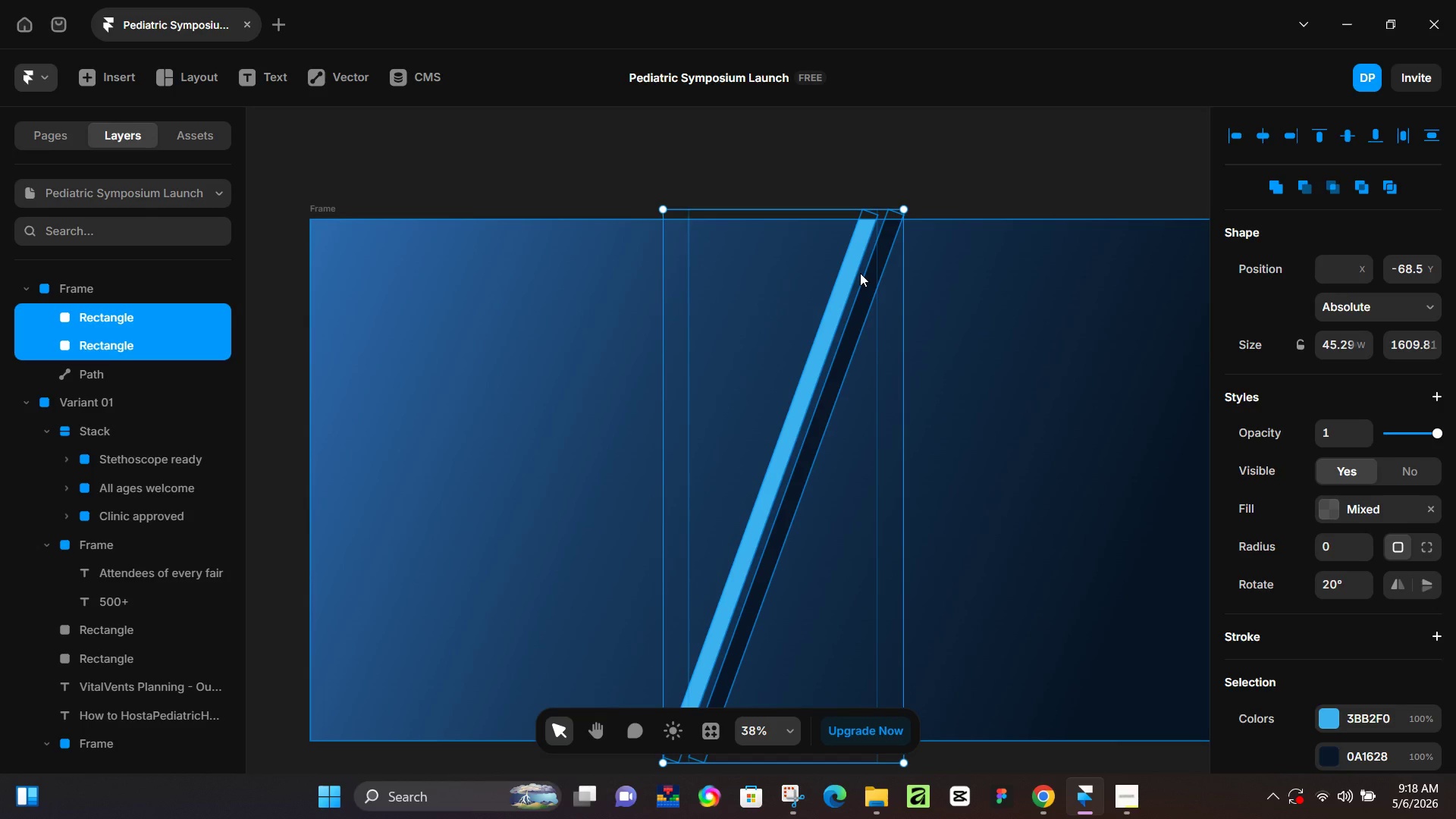 
hold_key(key=ArrowRight, duration=1.52)
 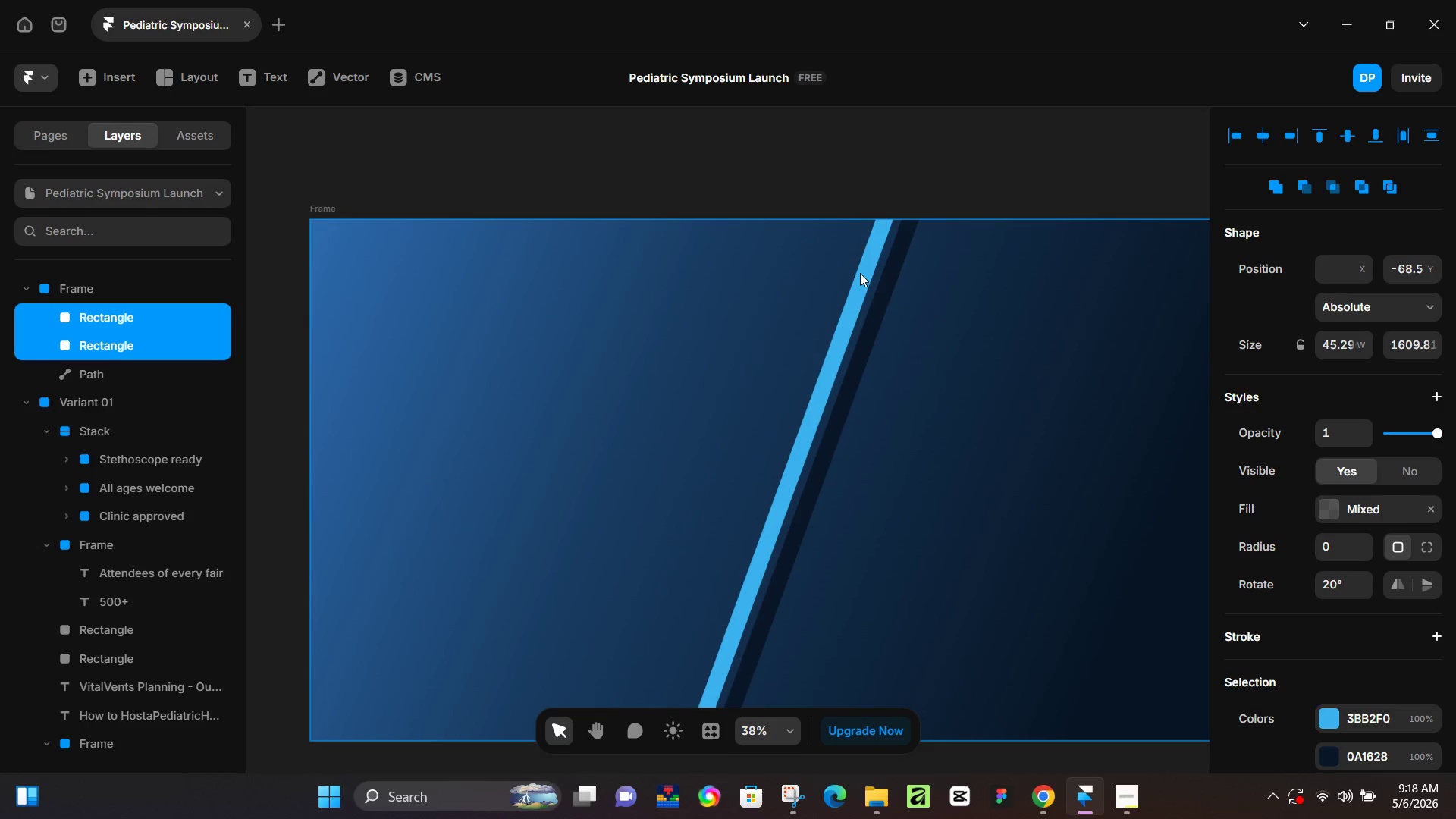 
hold_key(key=ArrowRight, duration=0.81)
 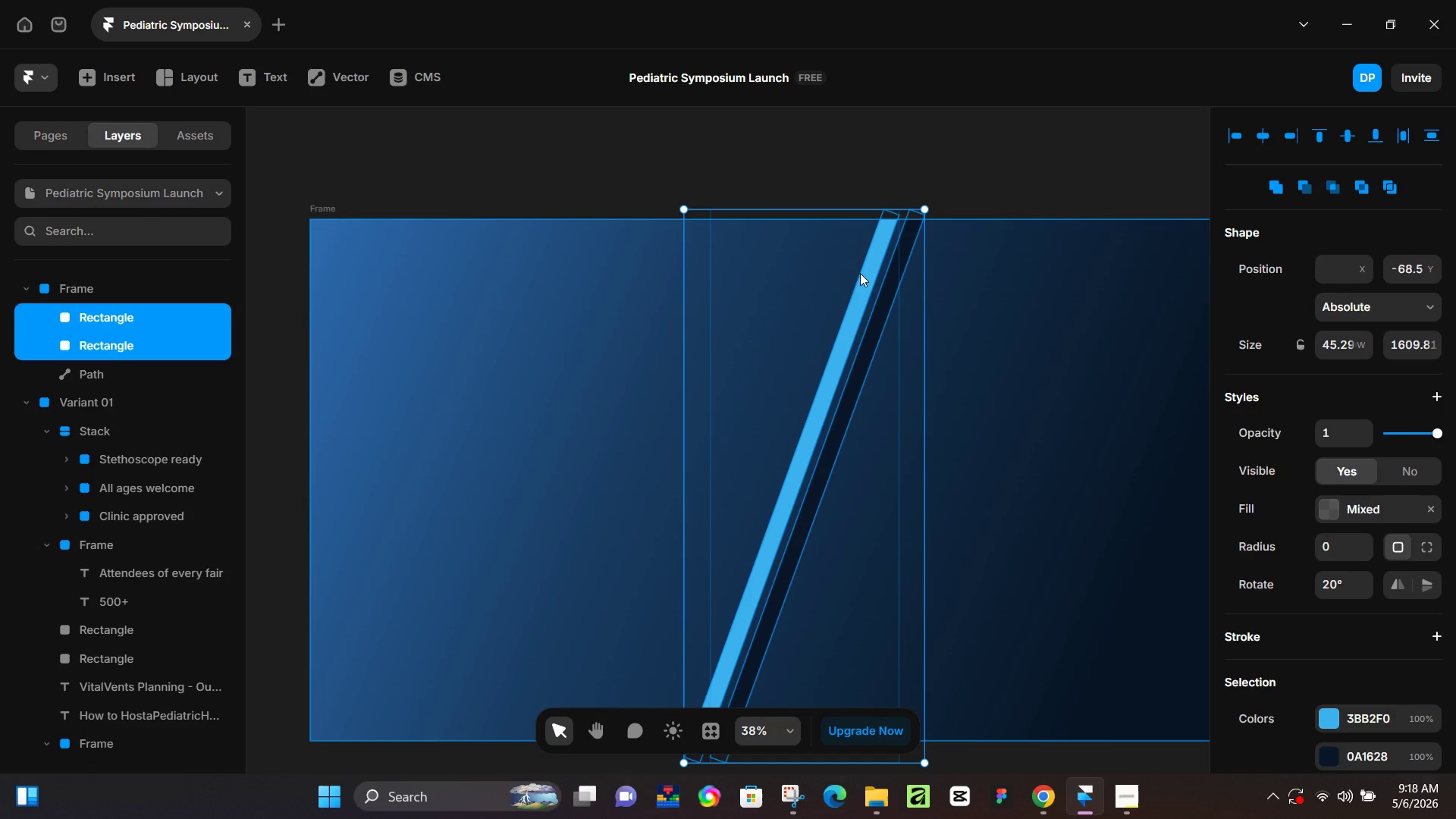 
wait(6.94)
 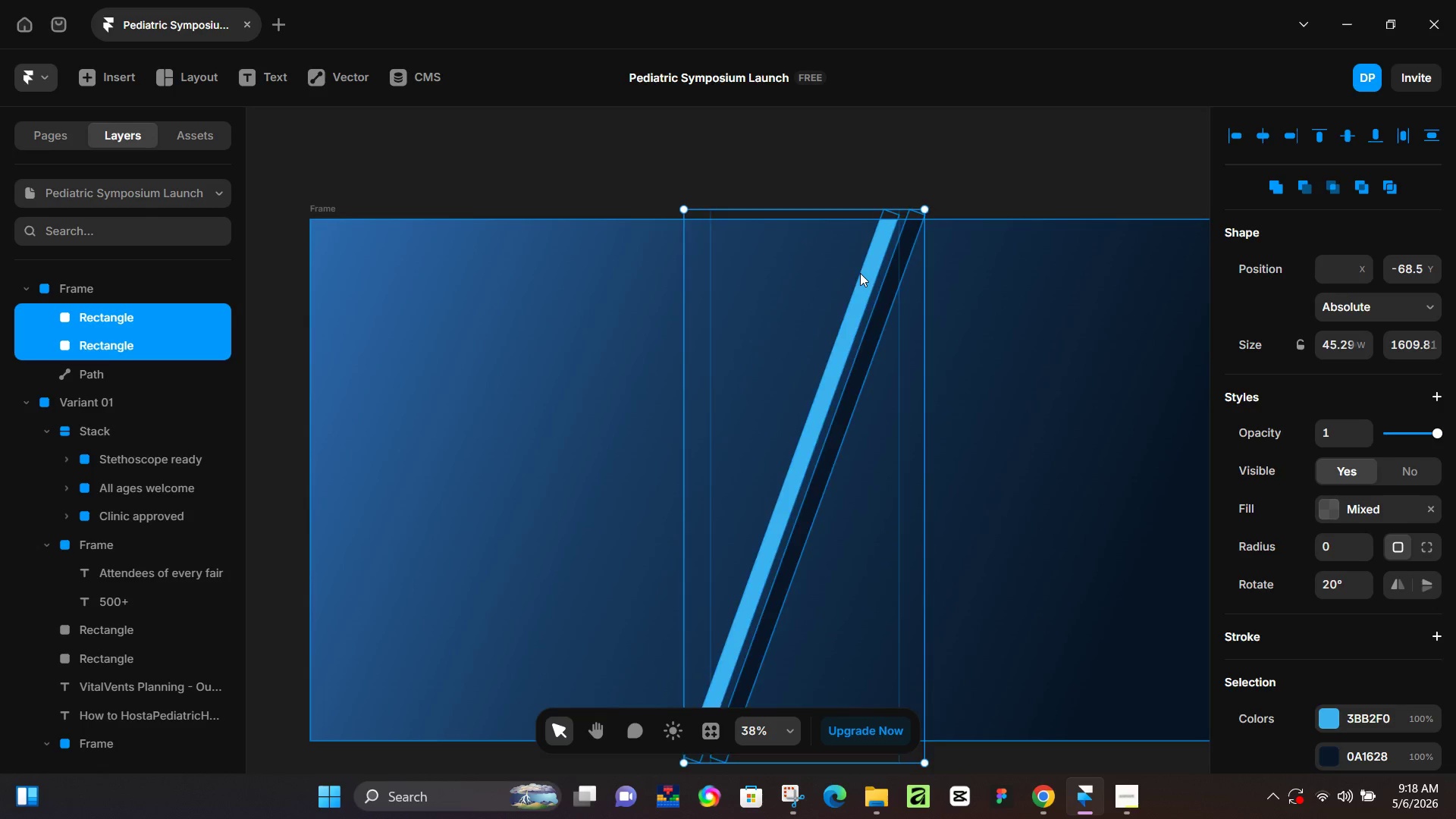 
hold_key(key=ArrowRight, duration=1.52)
 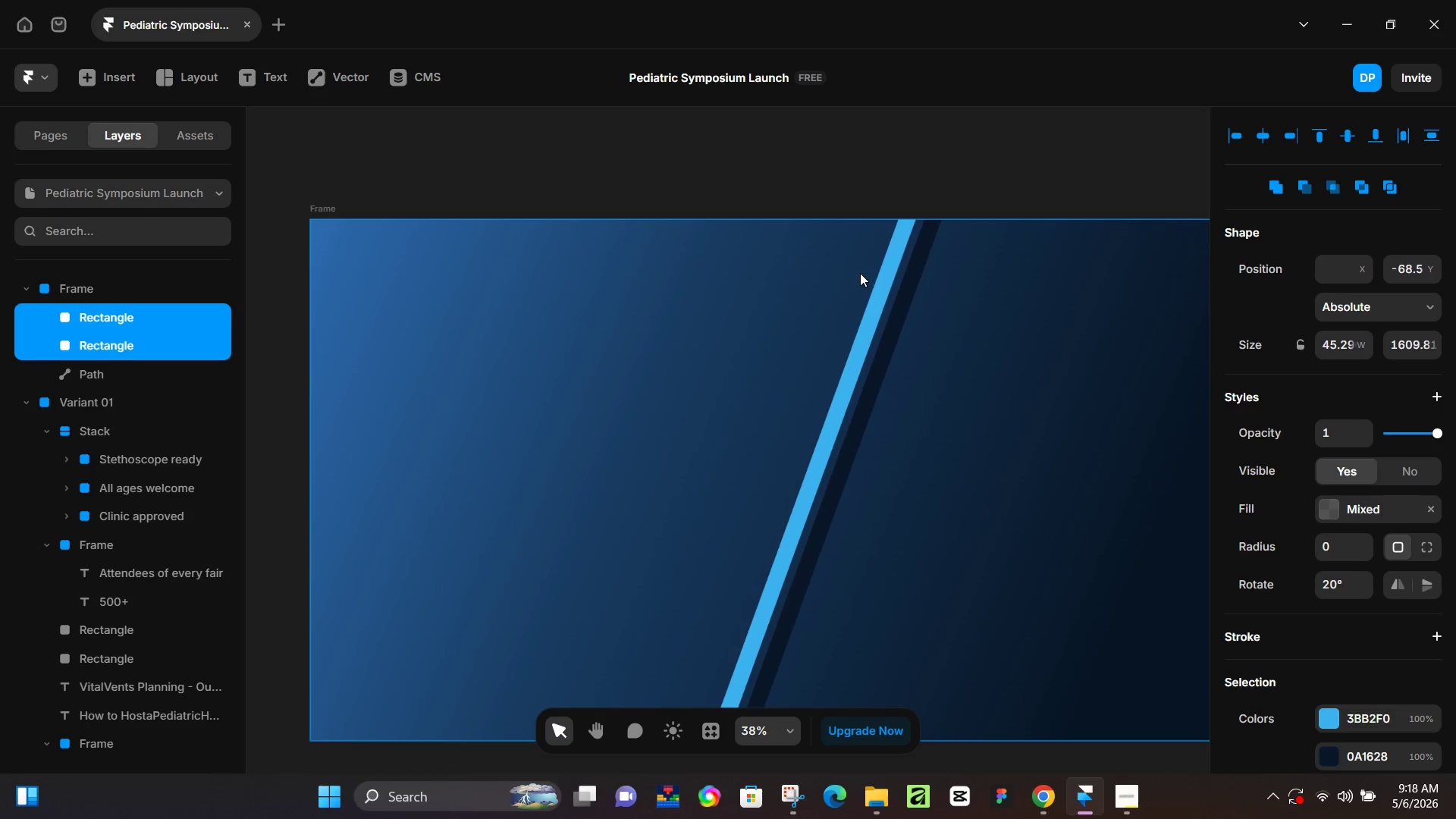 
hold_key(key=ArrowRight, duration=0.75)
 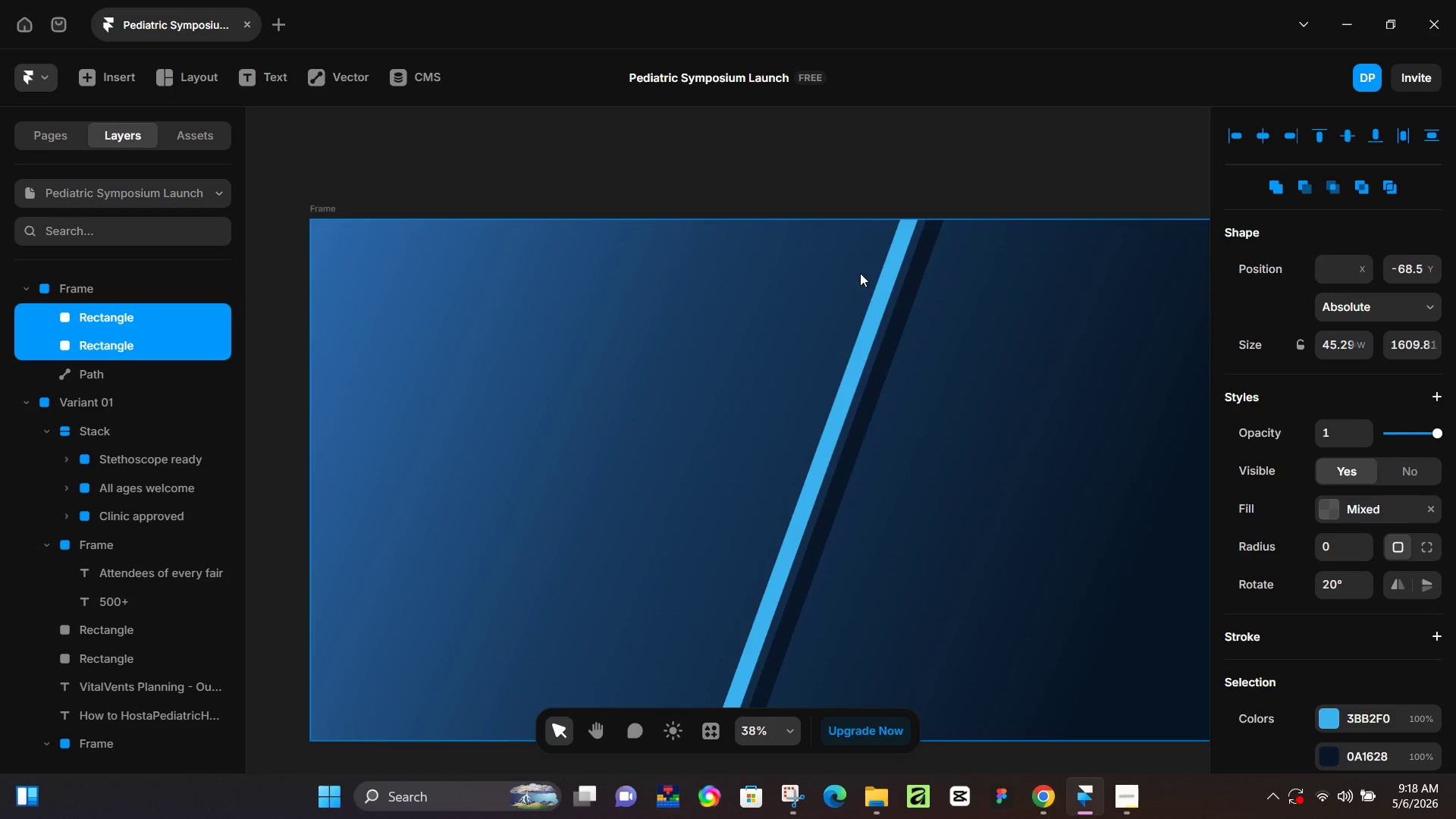 
hold_key(key=ControlLeft, duration=0.86)
scroll: coordinate [770, 457], scroll_direction: down, amount: 5.0
 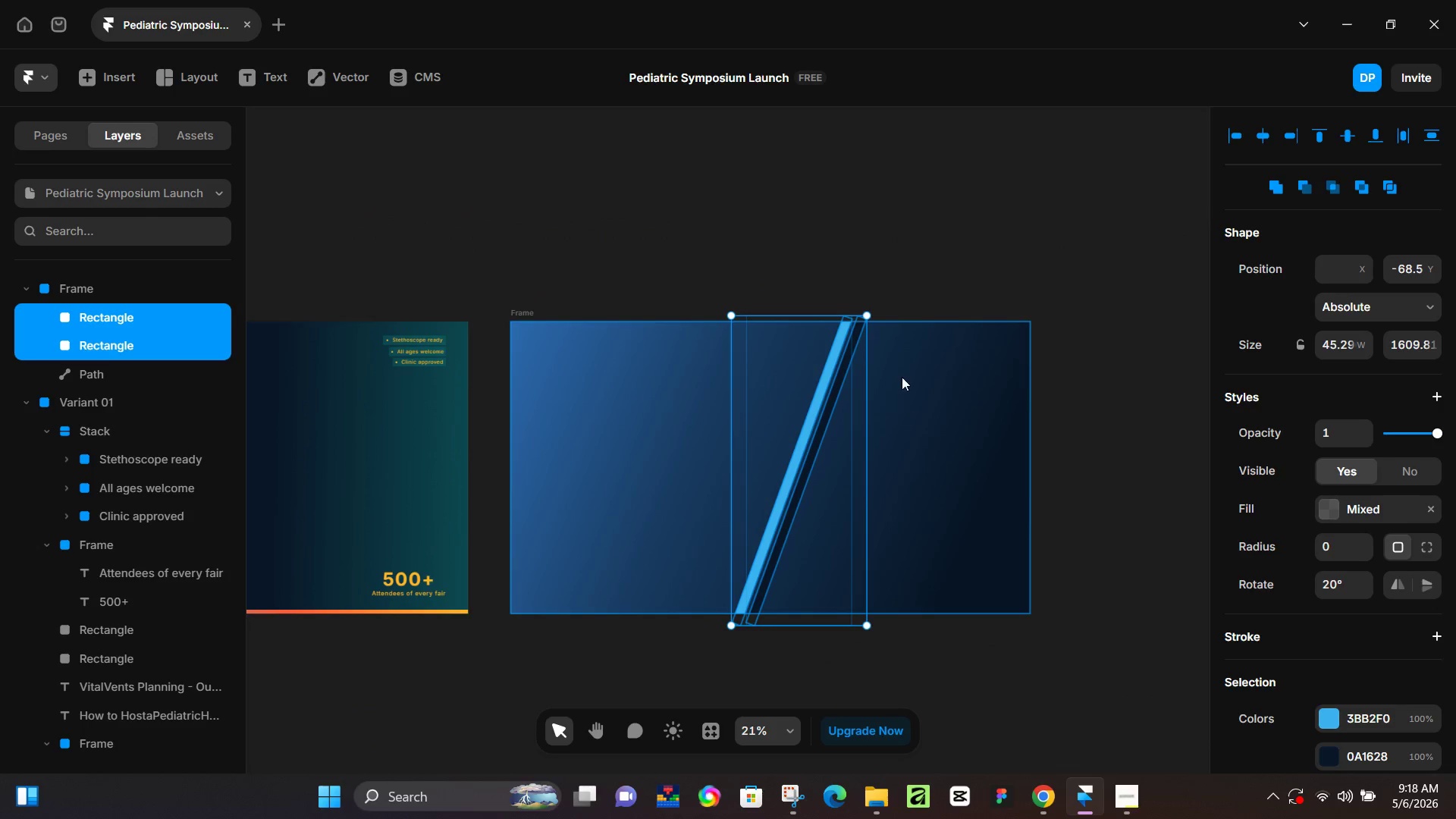 